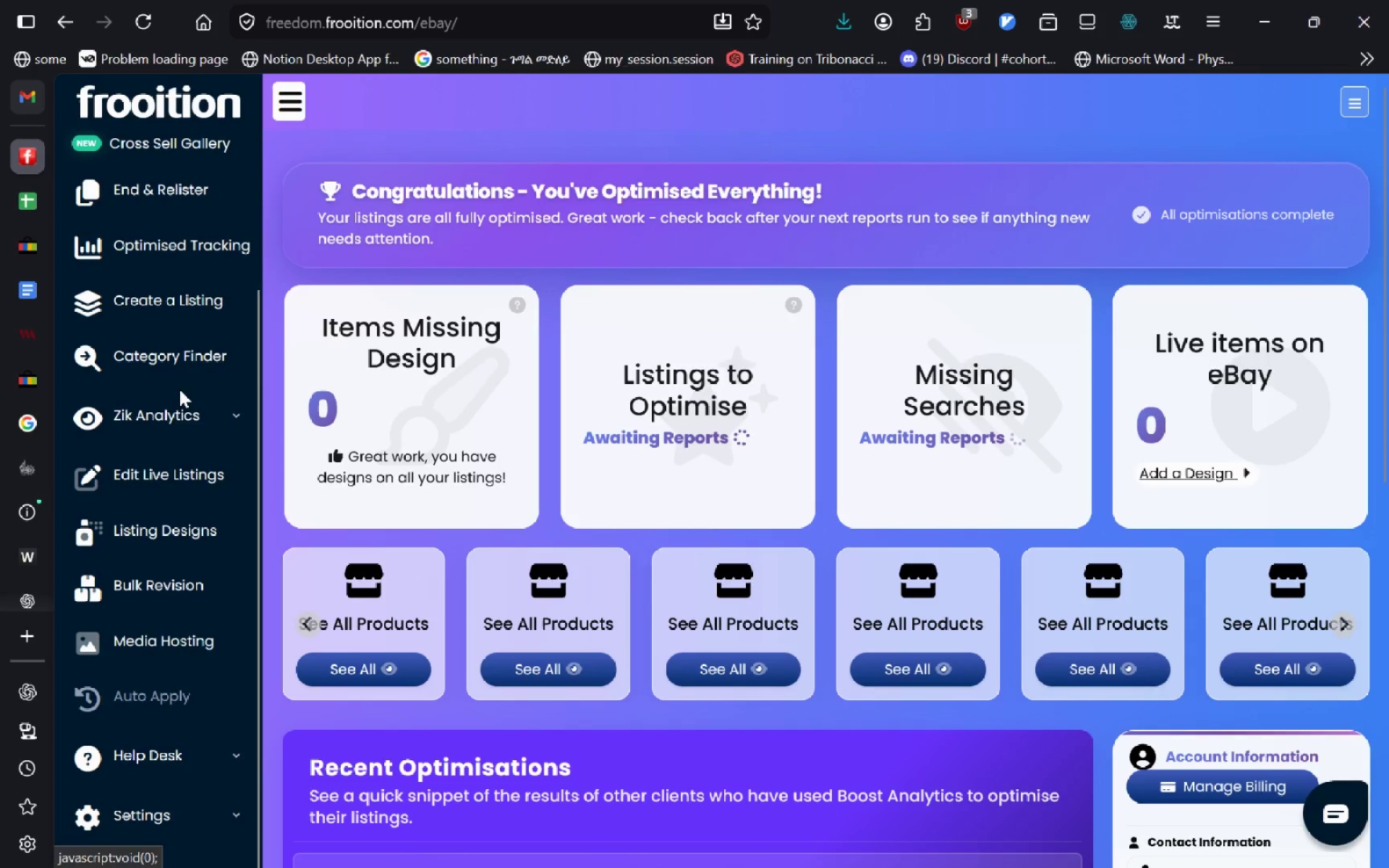 
left_click([179, 389])
 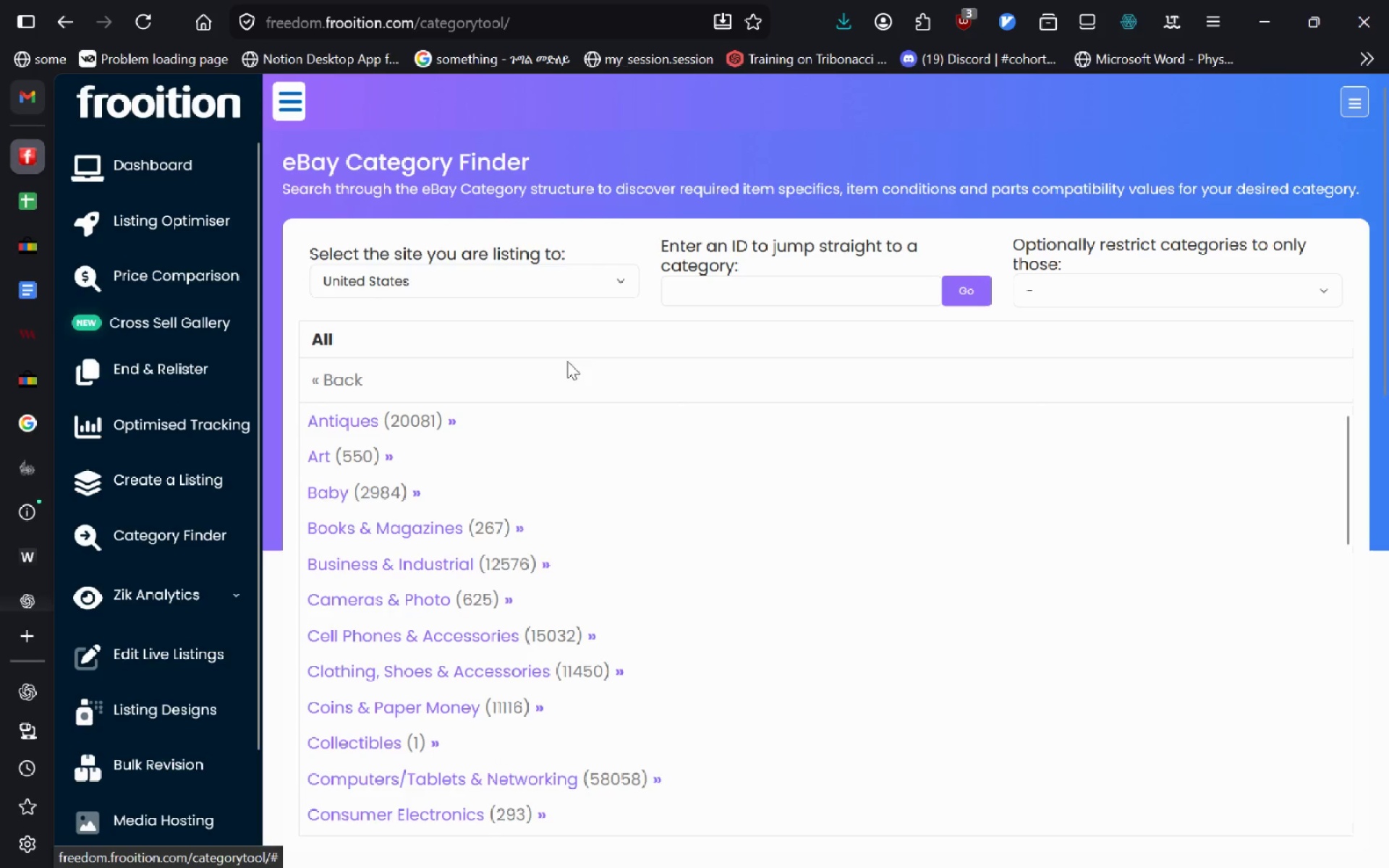 
wait(5.44)
 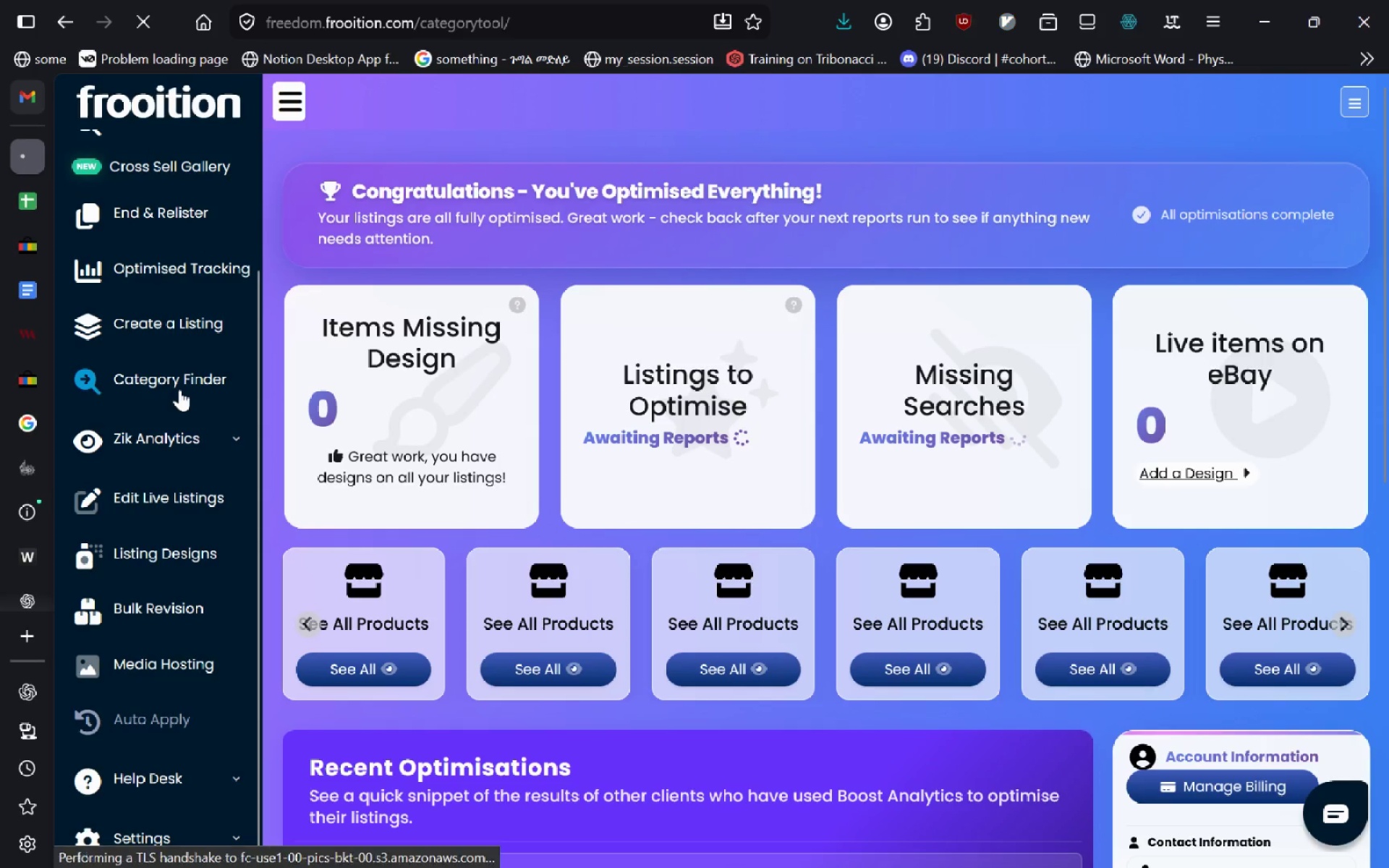 
left_click([755, 297])
 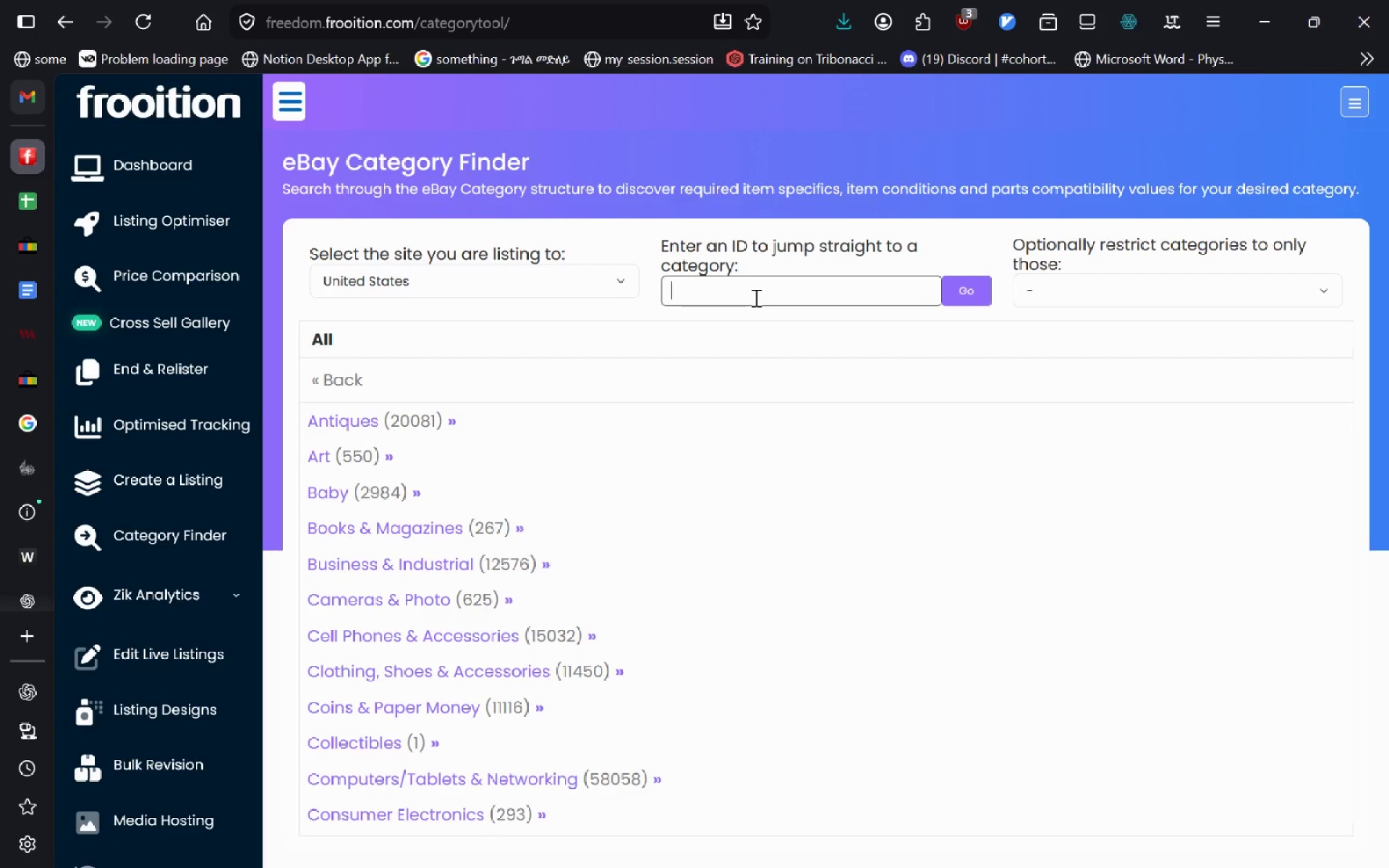 
hold_key(key=ControlLeft, duration=1.05)
 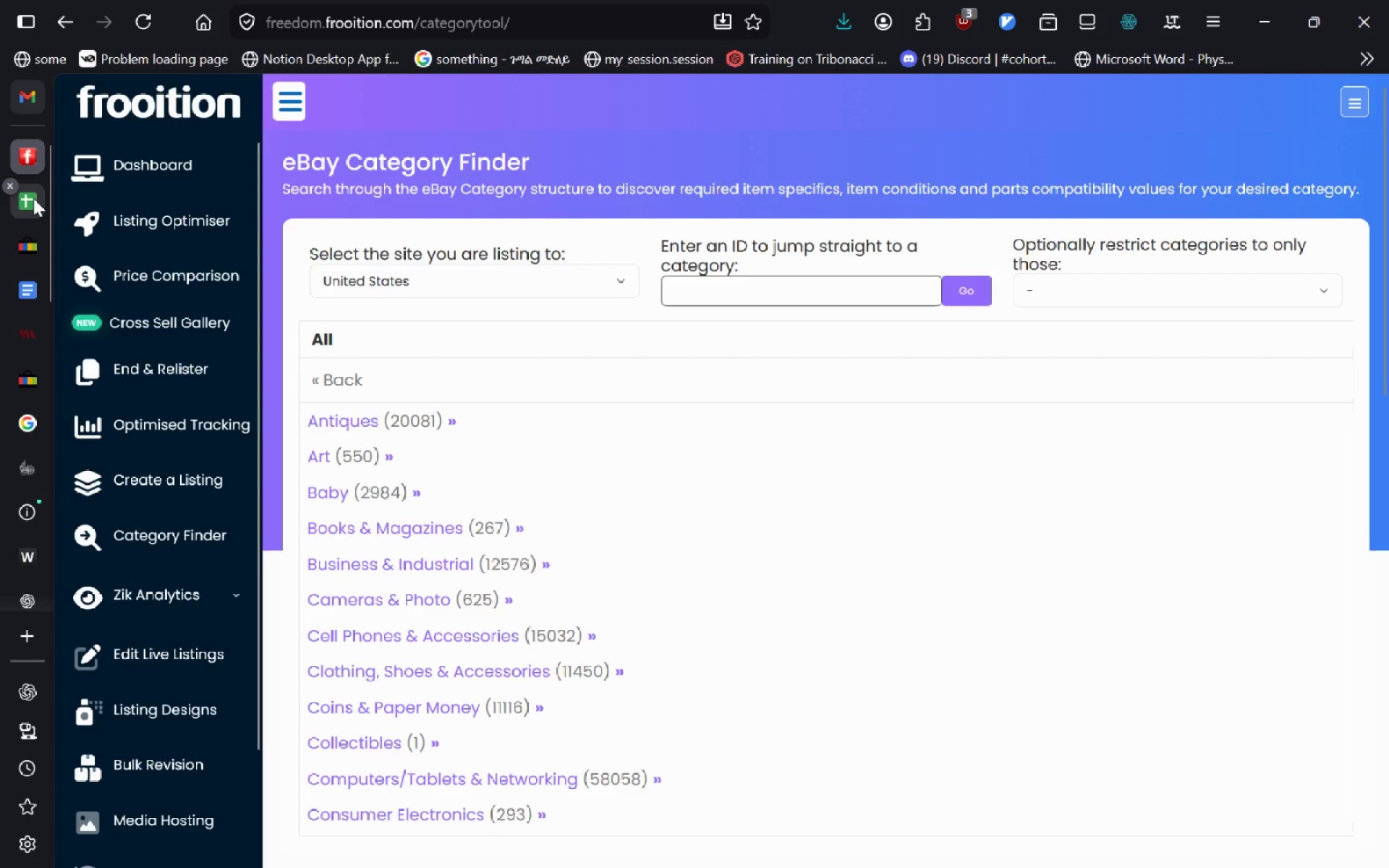 
left_click([33, 198])
 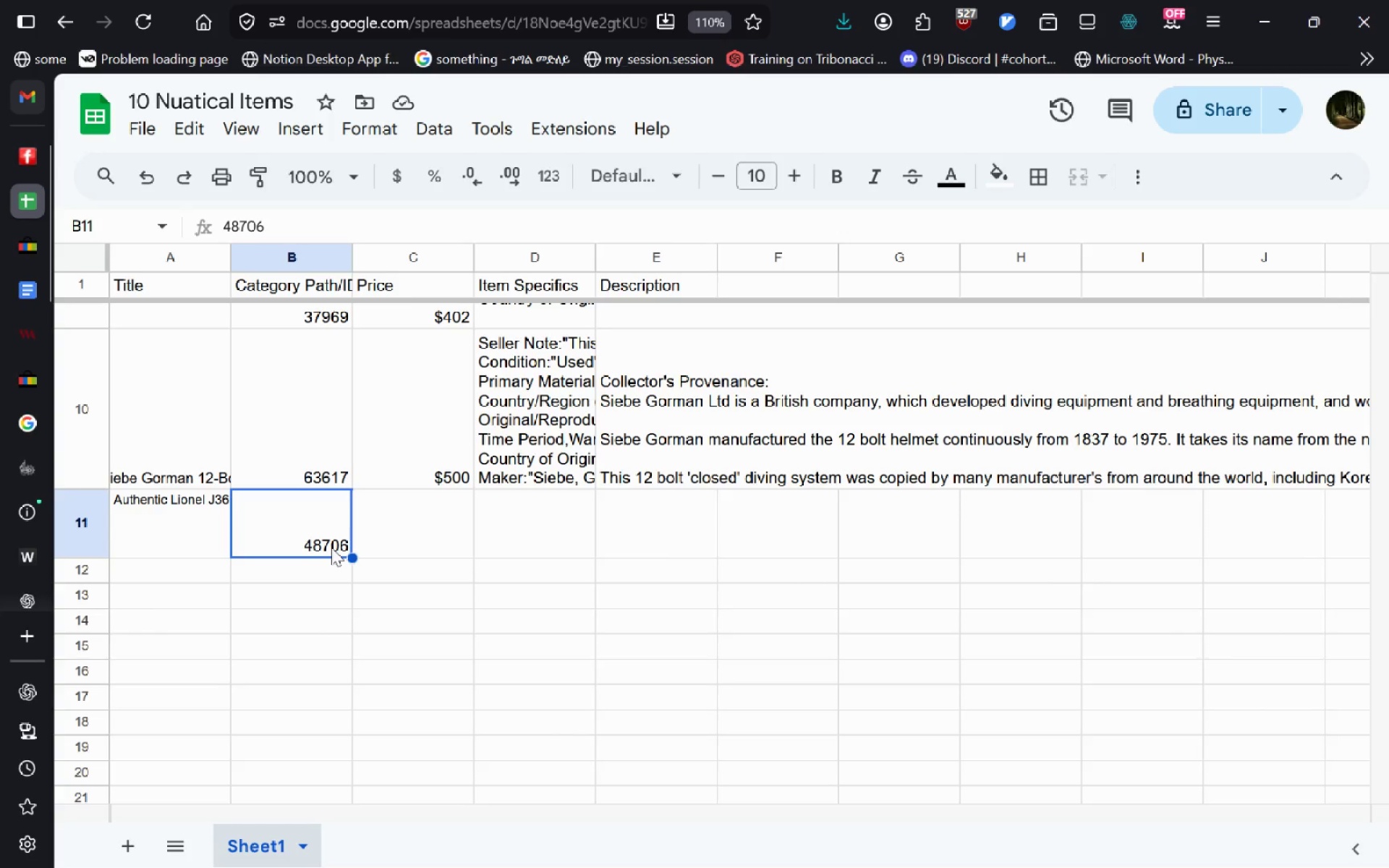 
double_click([331, 548])
 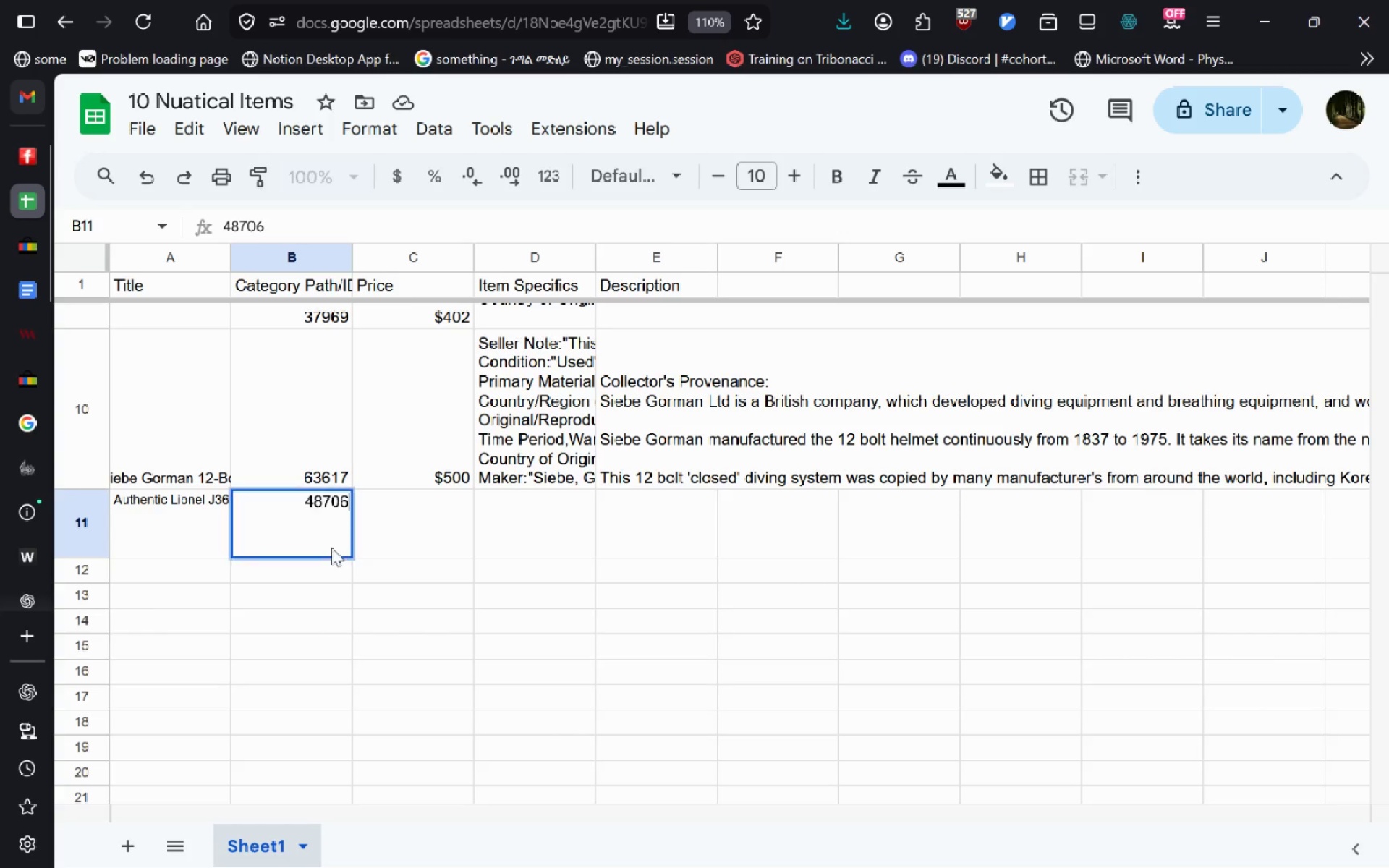 
key(Control+A)
 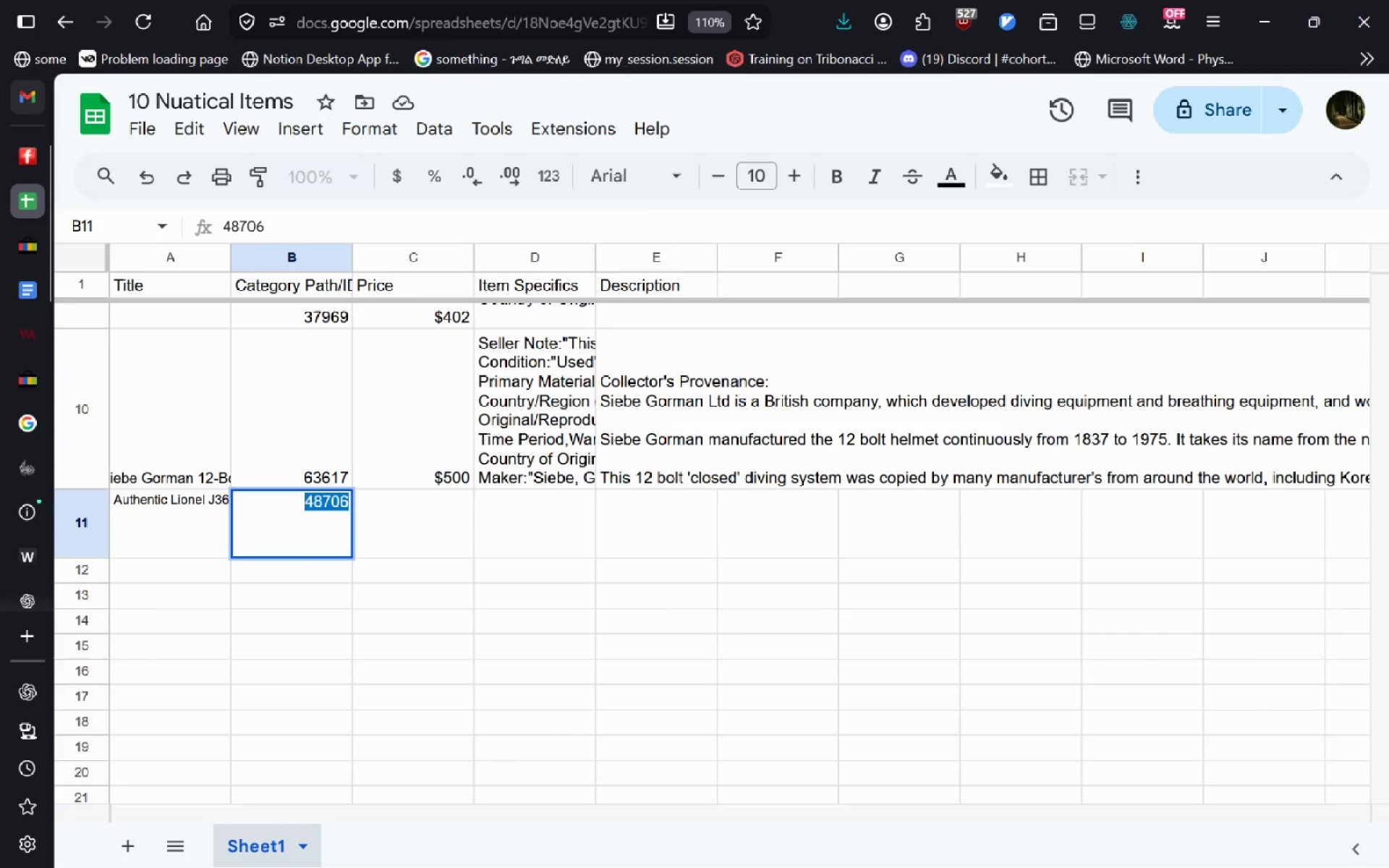 
key(Control+C)
 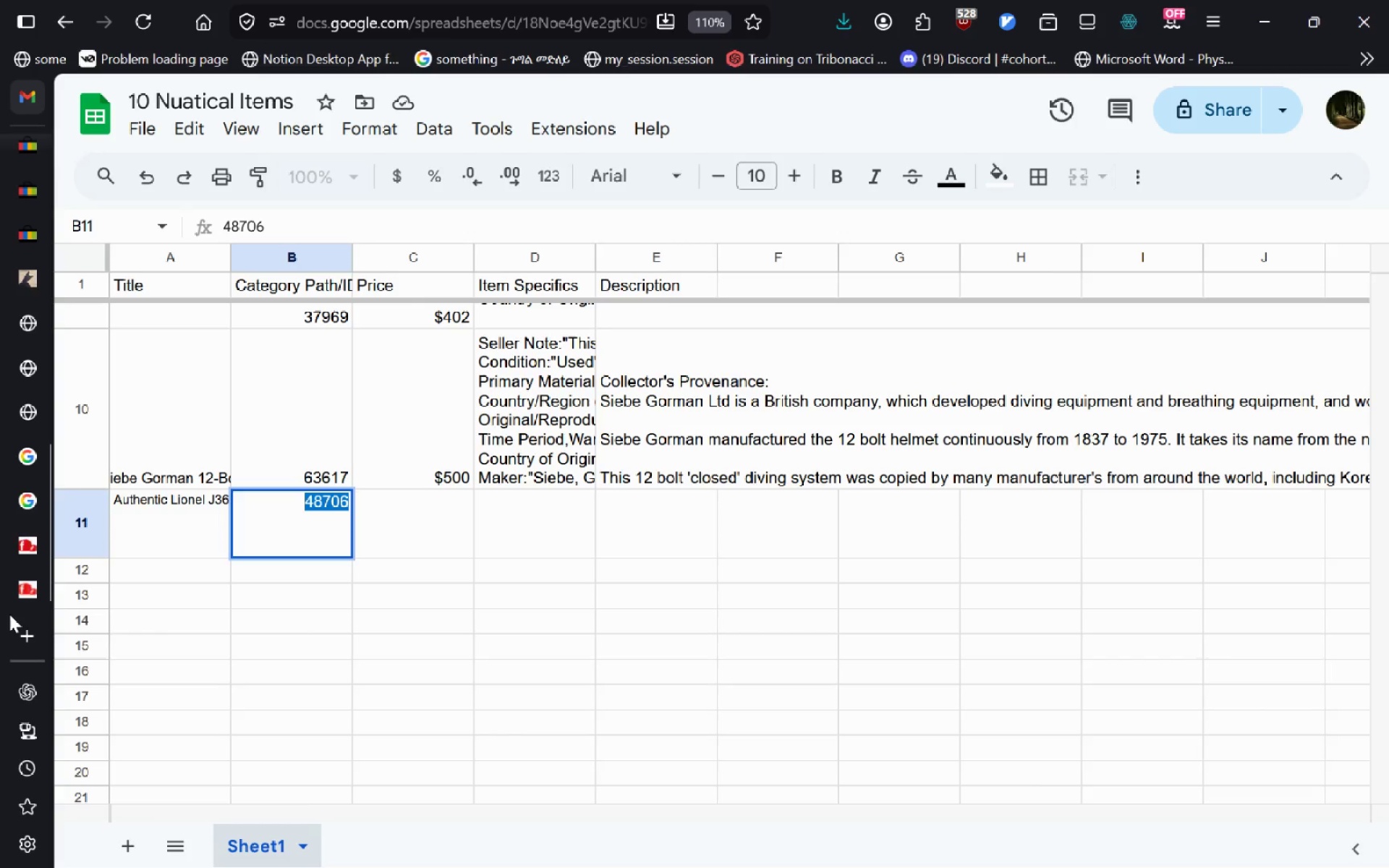 
left_click([20, 576])
 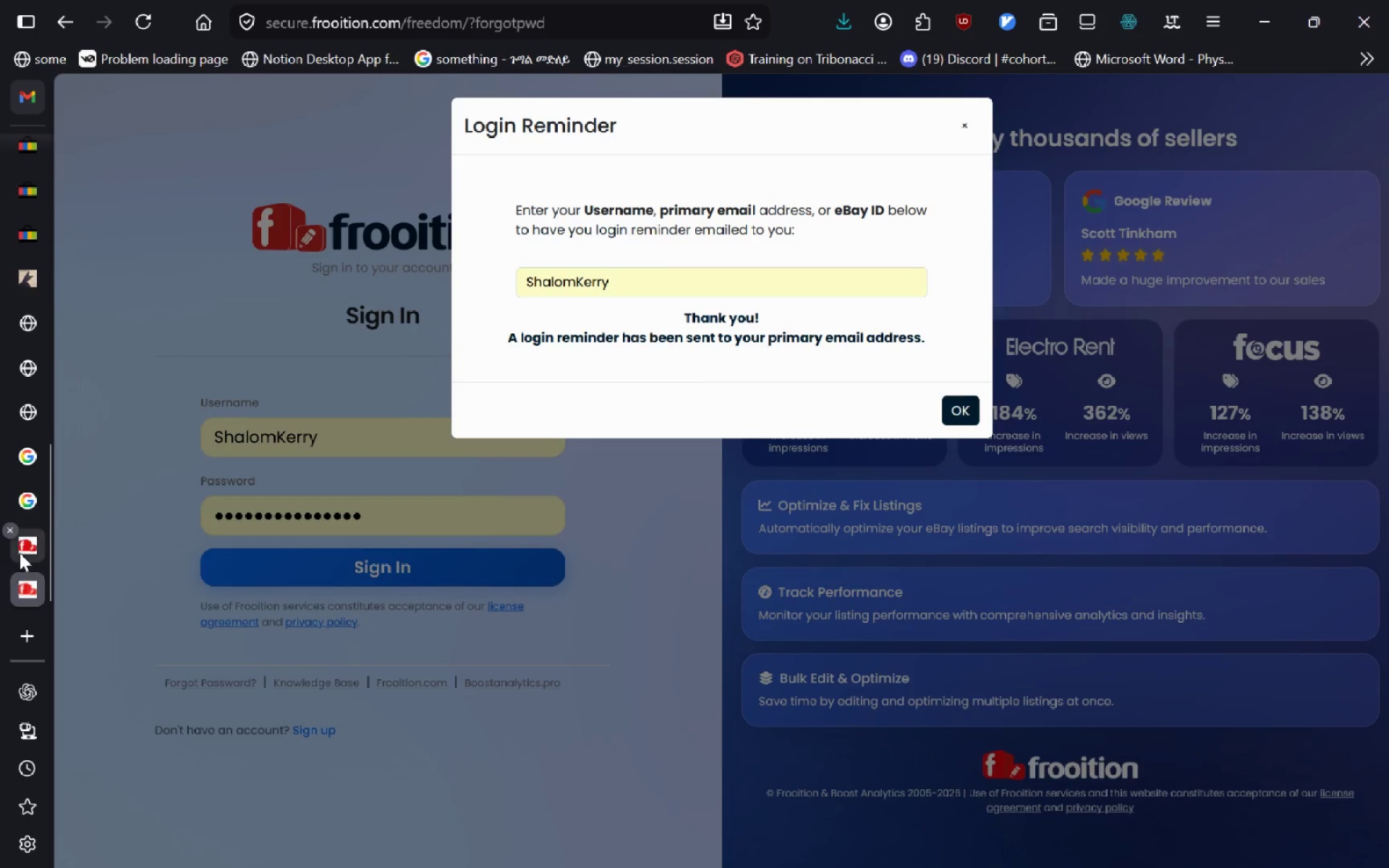 
left_click([20, 553])
 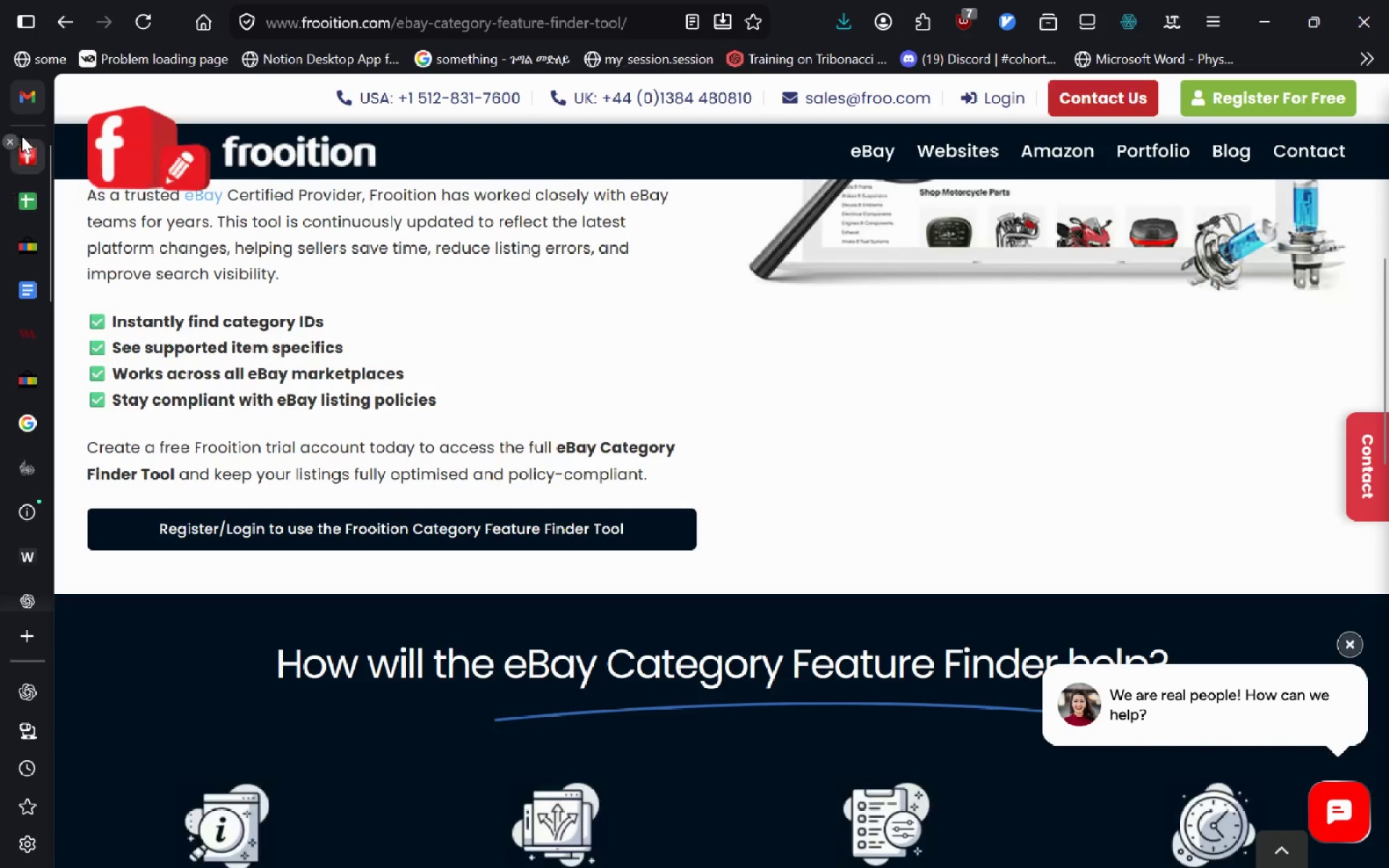 
left_click([27, 160])
 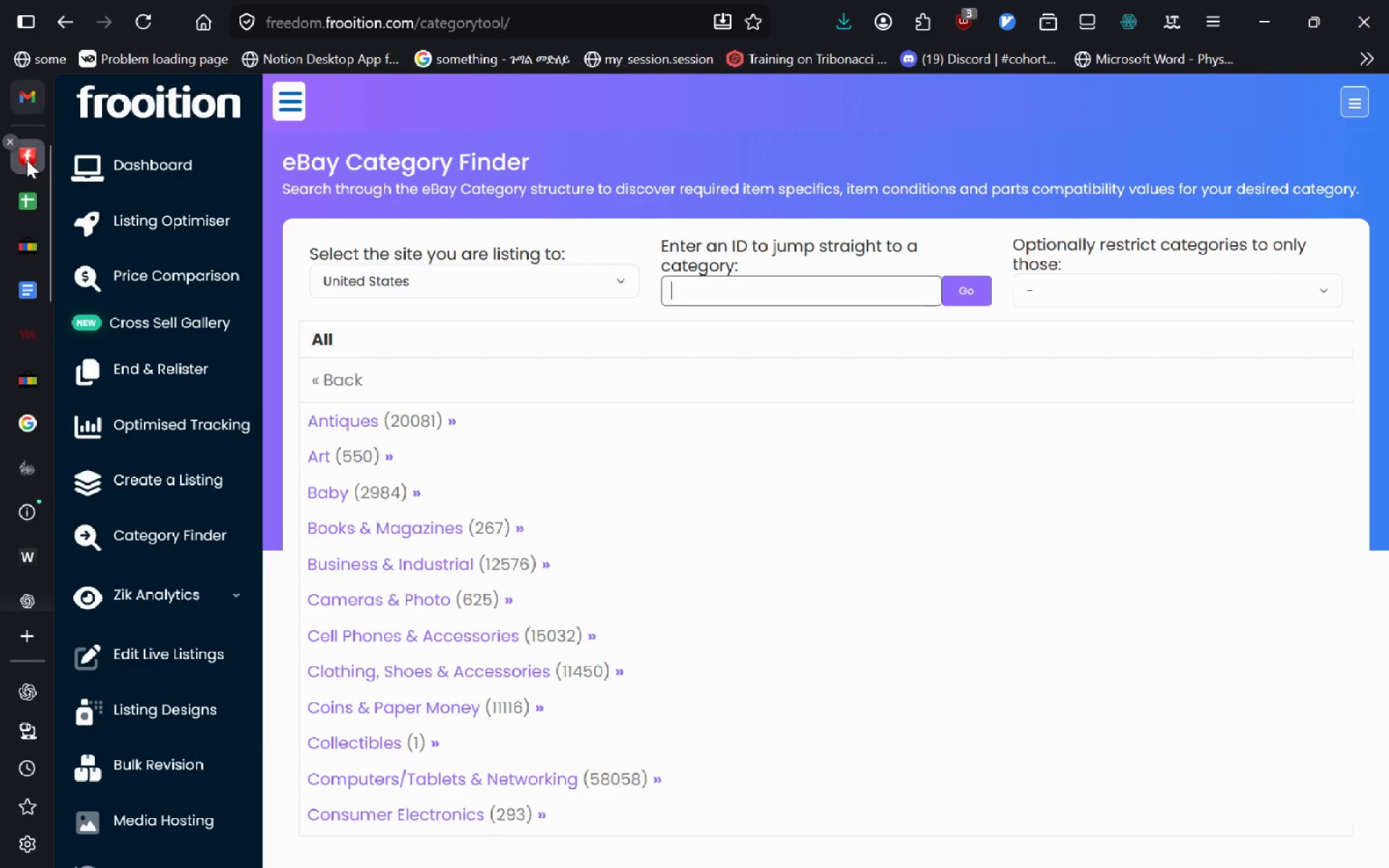 
key(Control+V)
 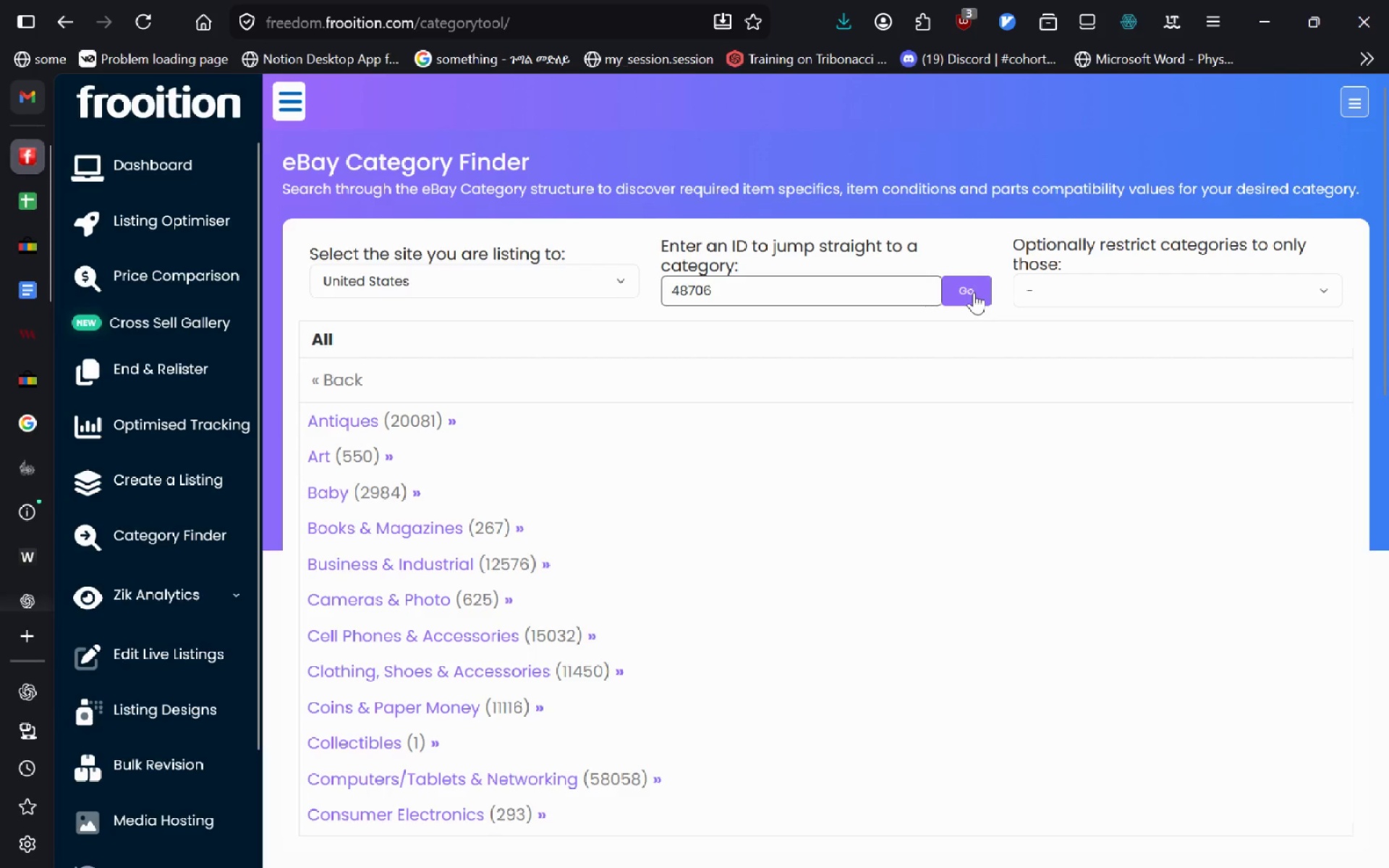 
left_click([971, 292])
 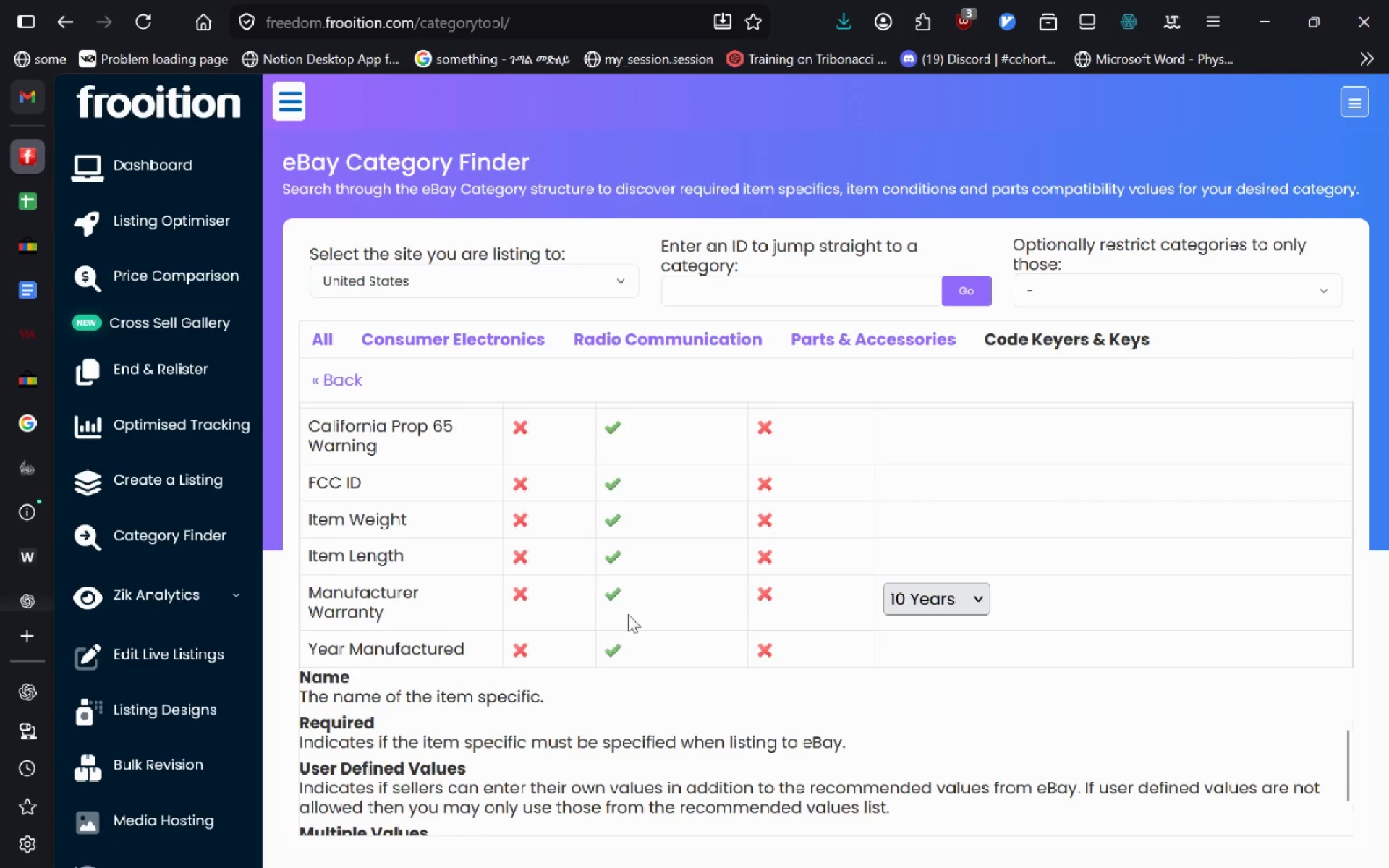 
wait(54.94)
 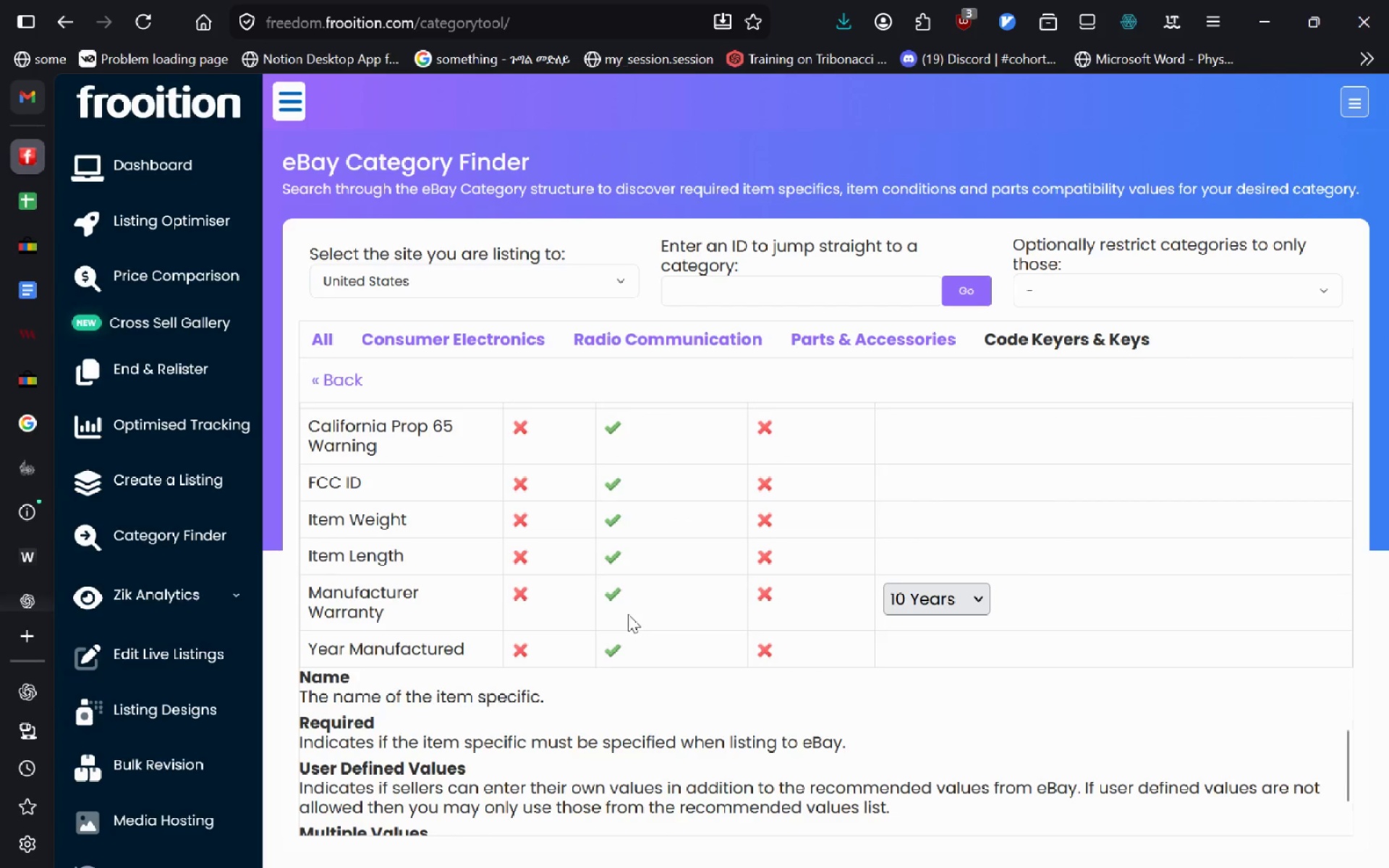 
left_click_drag(start_coordinate=[531, 656], to_coordinate=[514, 599])
 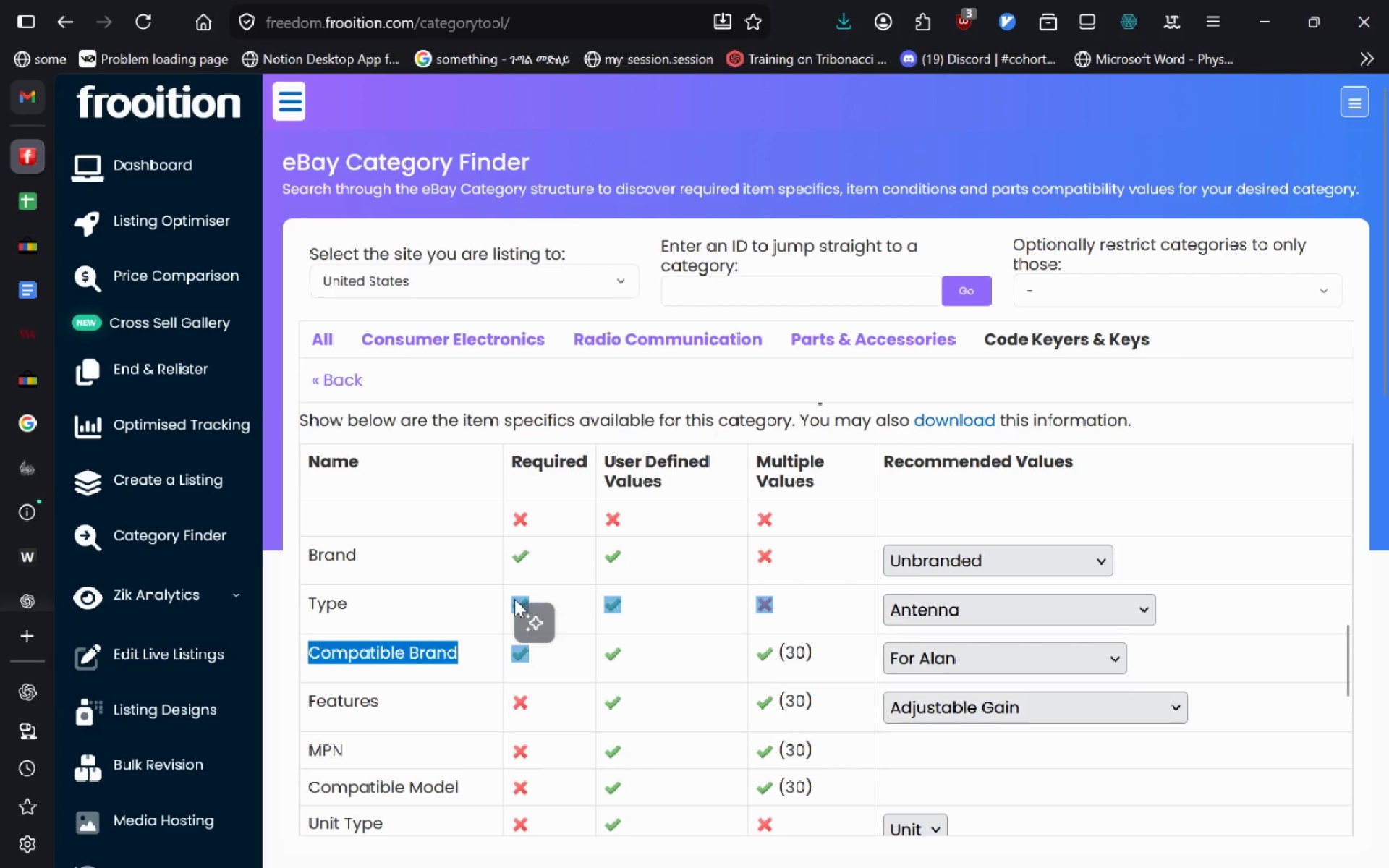 
left_click([514, 599])
 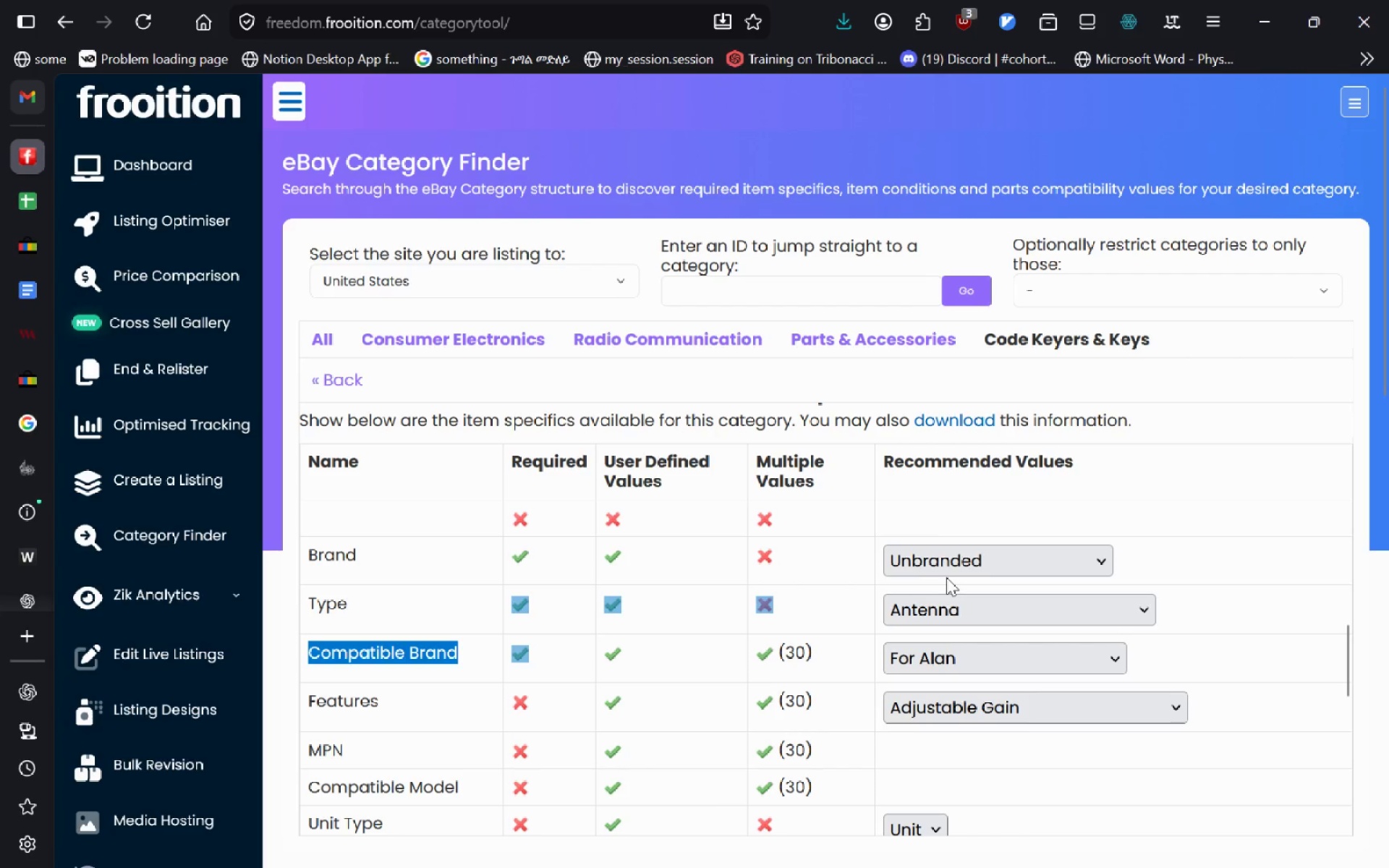 
left_click([958, 567])
 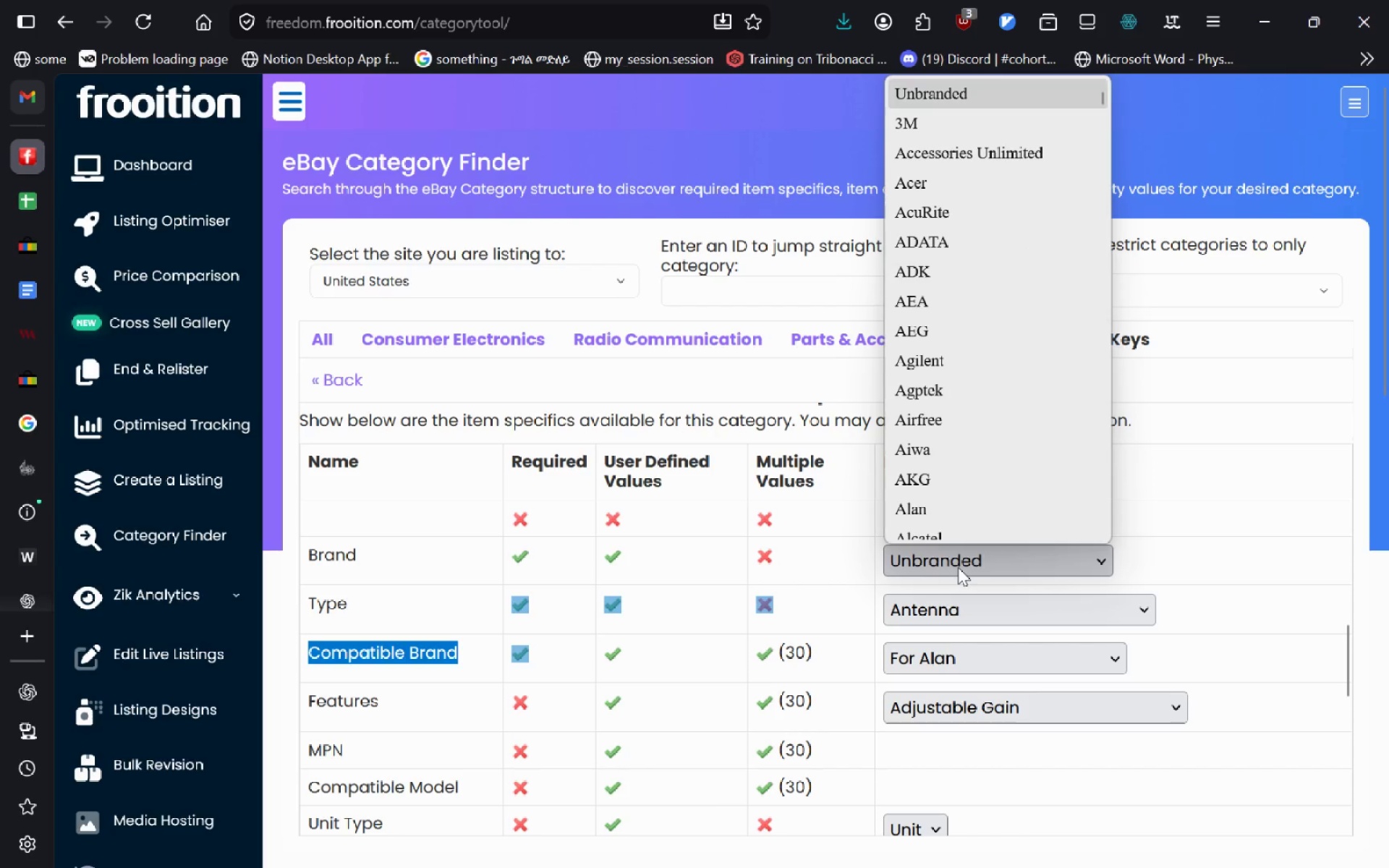 
left_click([958, 567])
 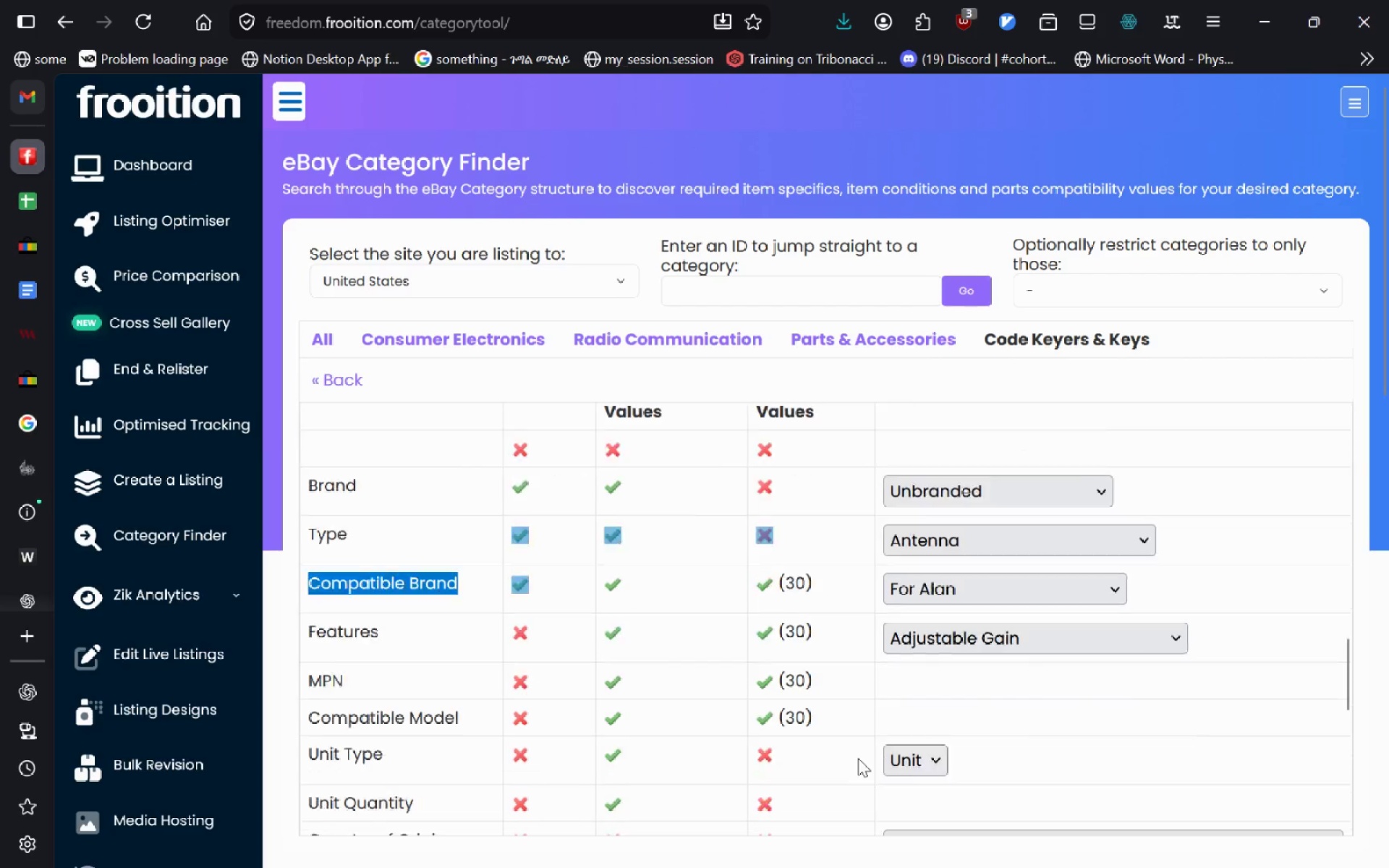 
mouse_move([896, 695])
 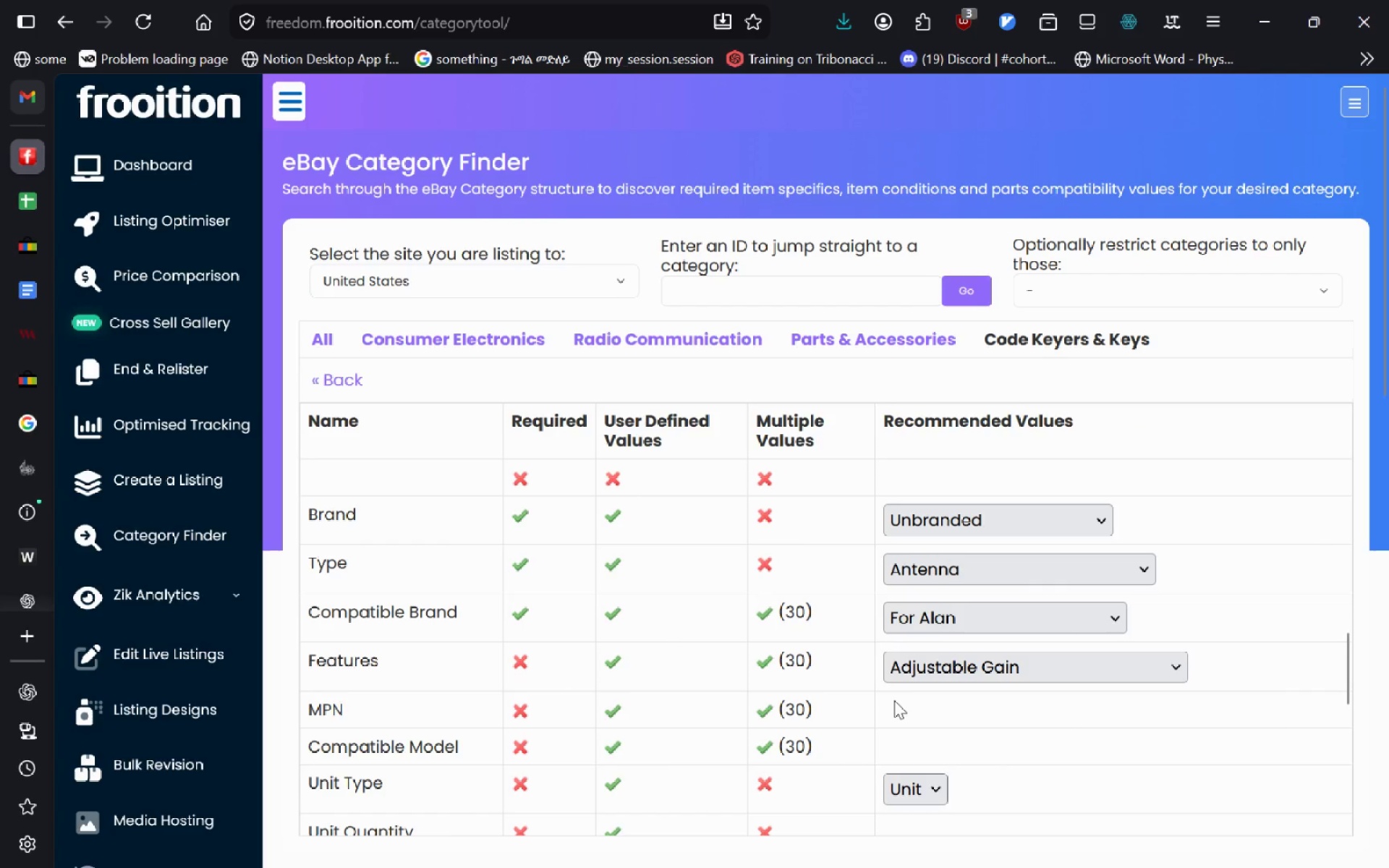 
left_click([894, 700])
 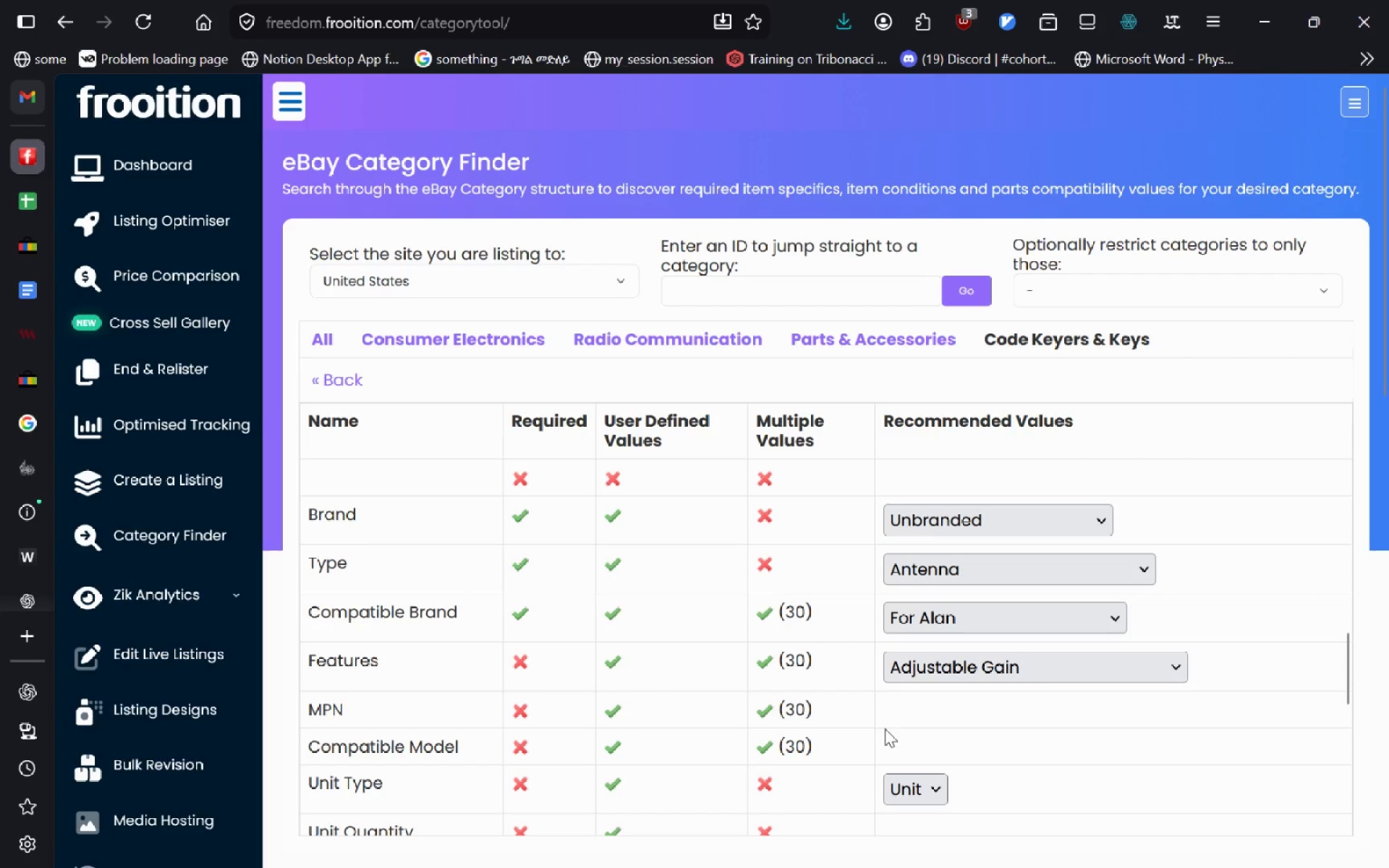 
wait(9.83)
 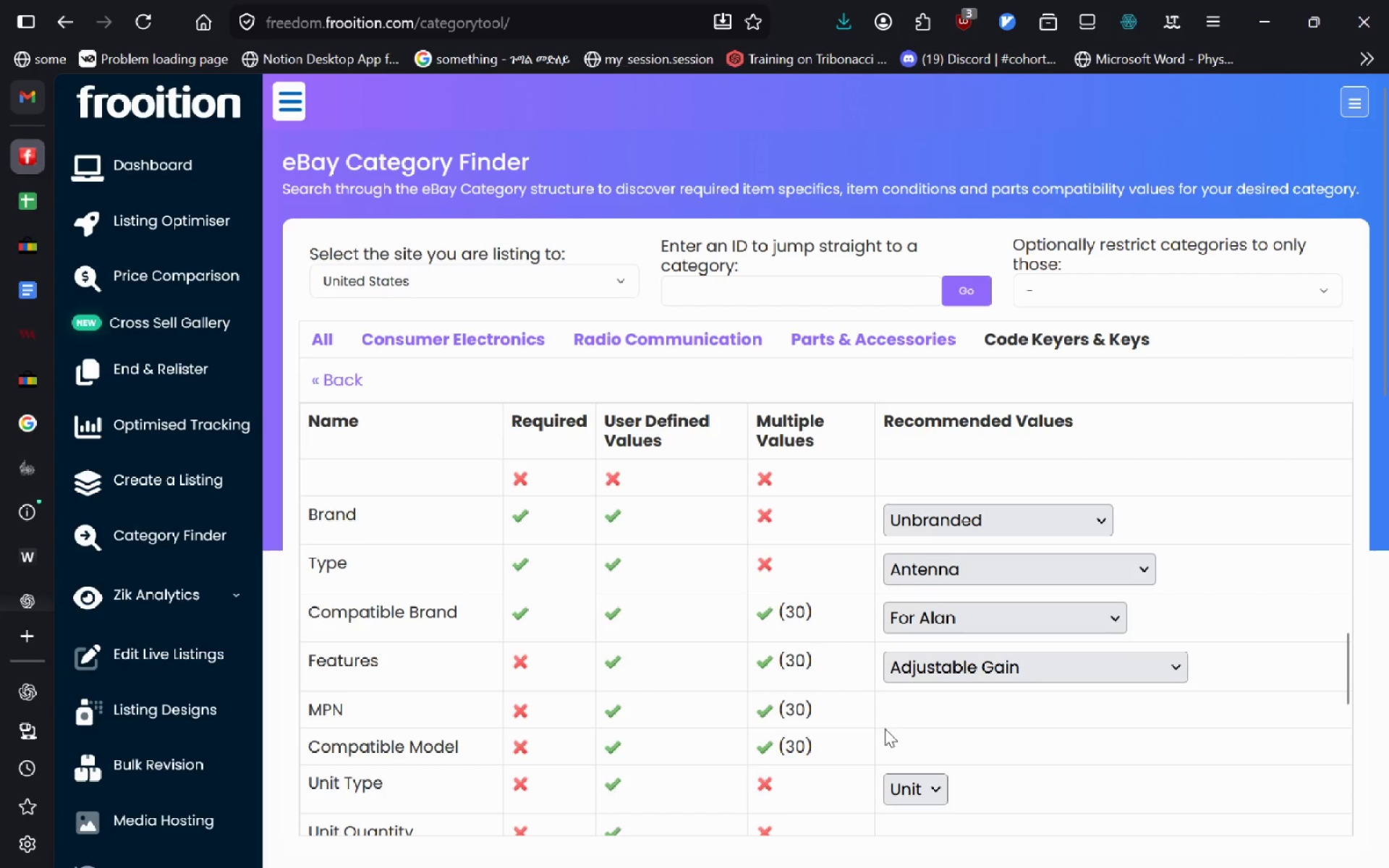 
left_click_drag(start_coordinate=[302, 514], to_coordinate=[448, 609])
 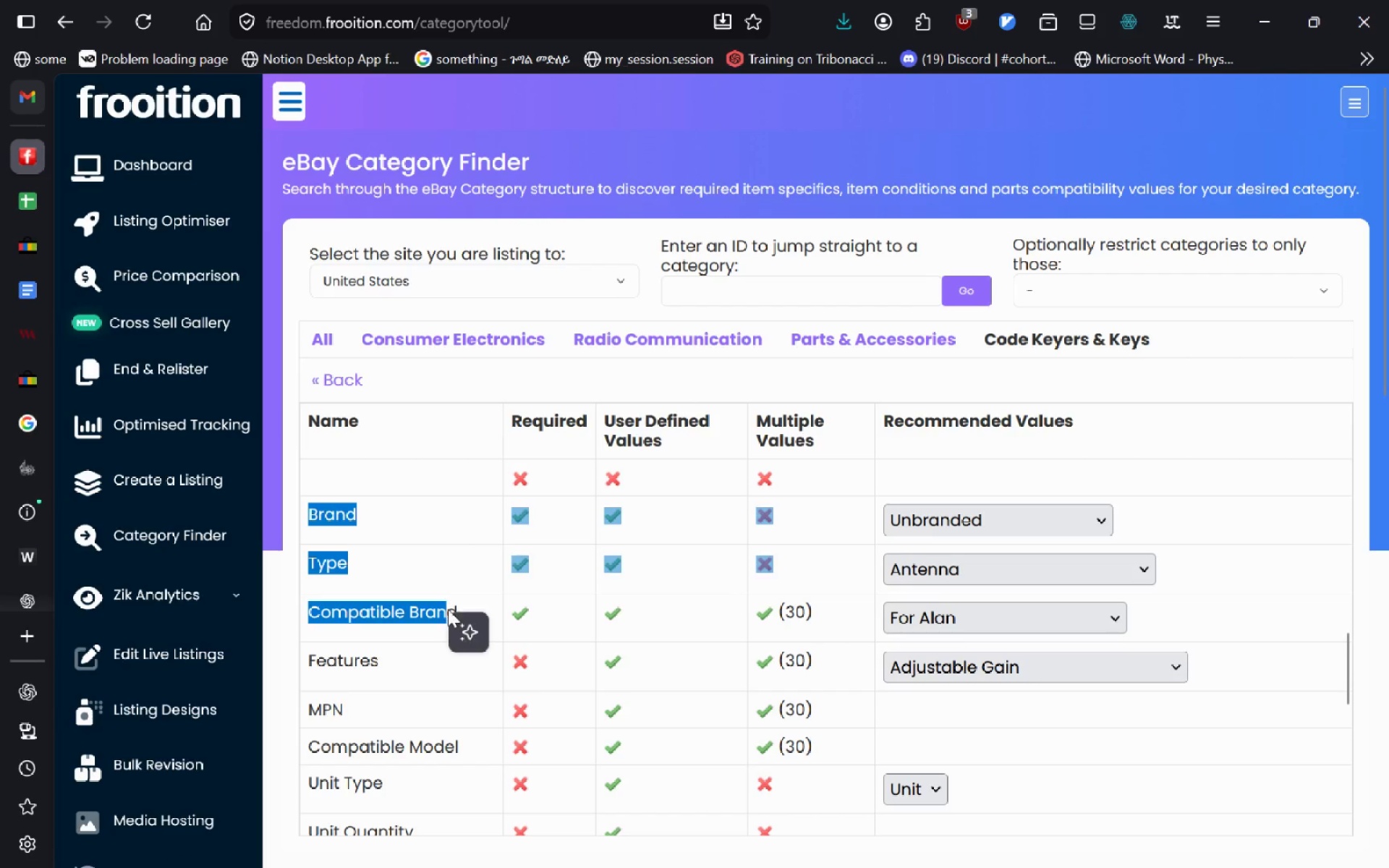 
left_click_drag(start_coordinate=[448, 609], to_coordinate=[426, 605])
 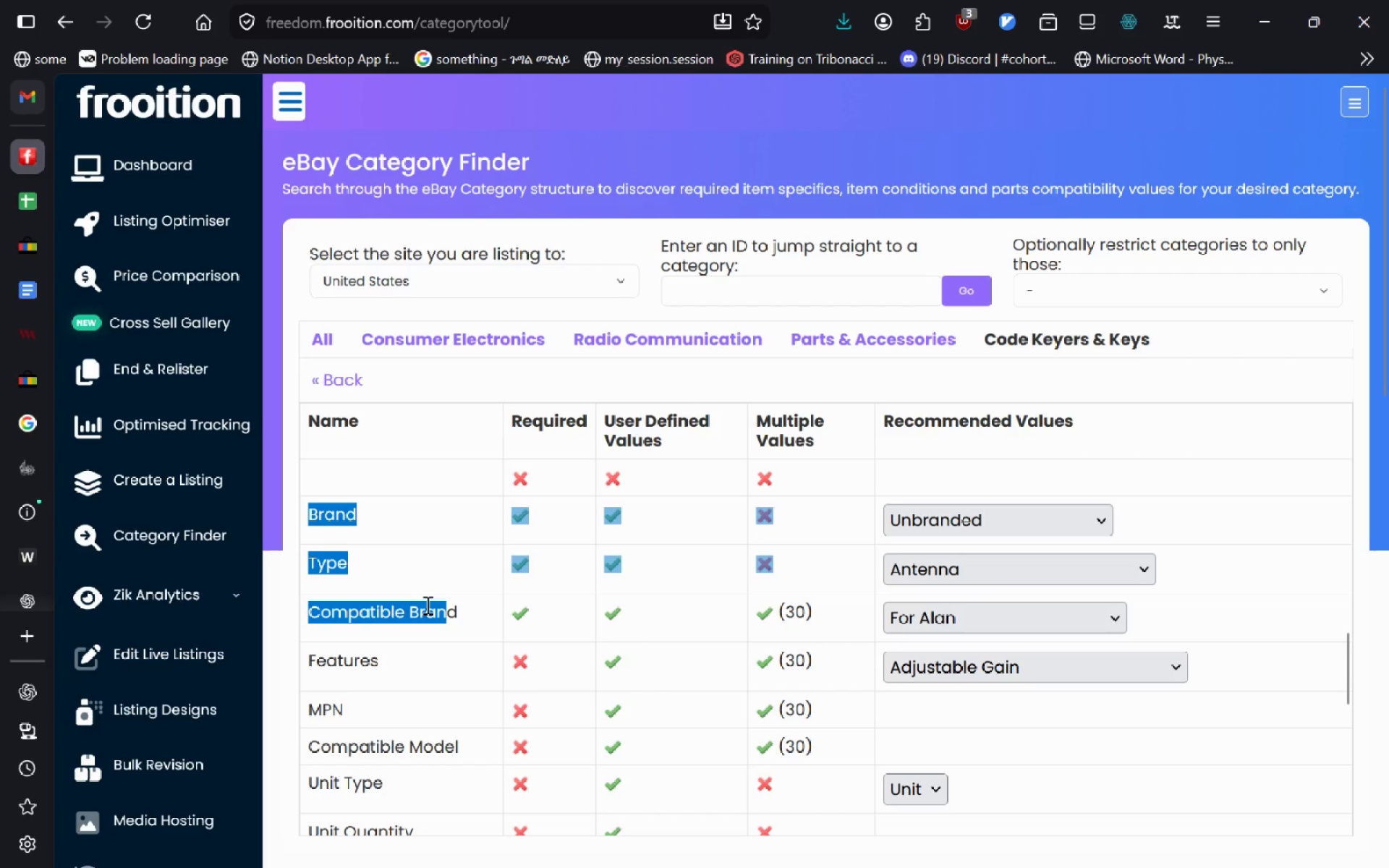 
left_click([426, 605])
 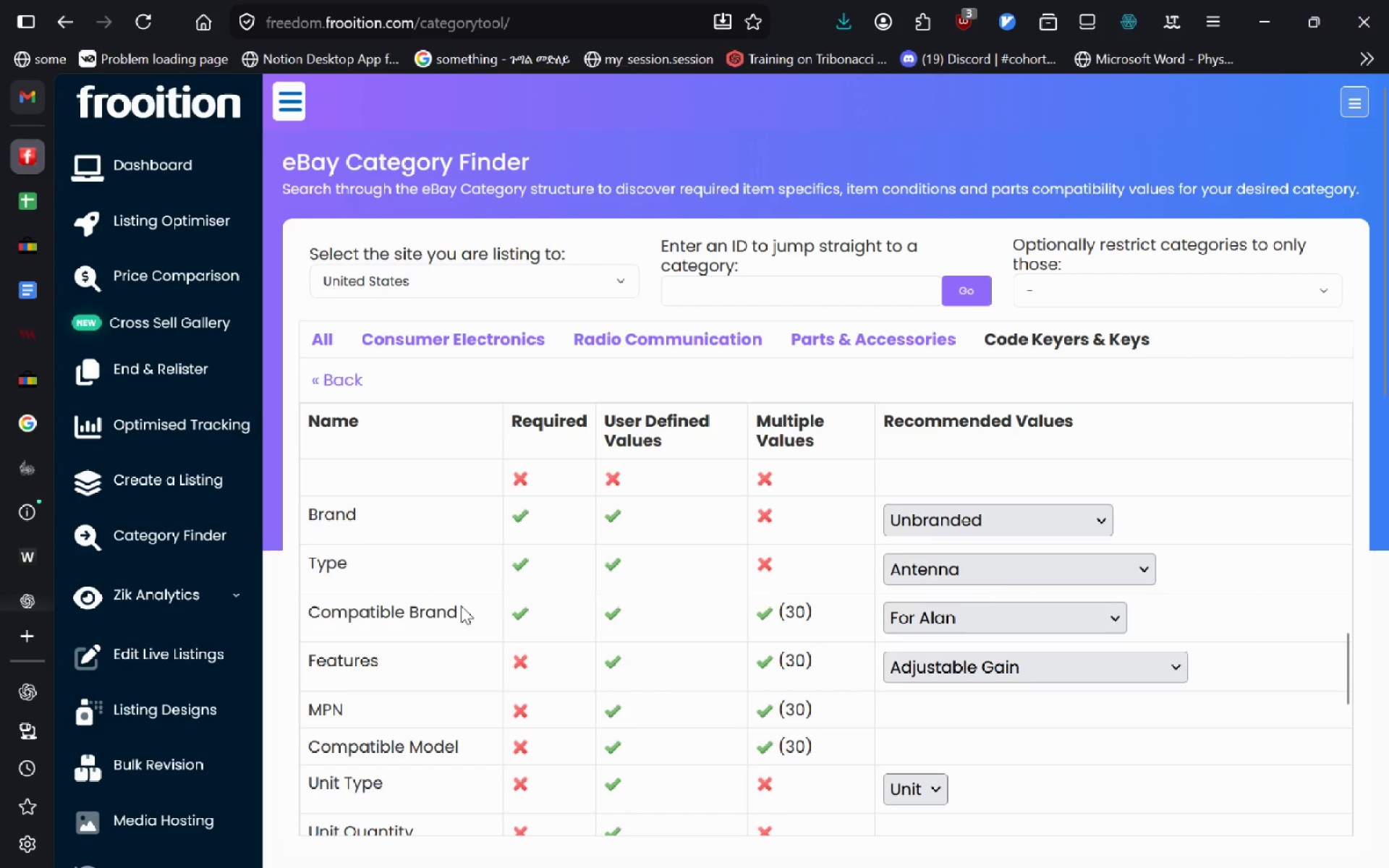 
left_click_drag(start_coordinate=[462, 606], to_coordinate=[304, 526])
 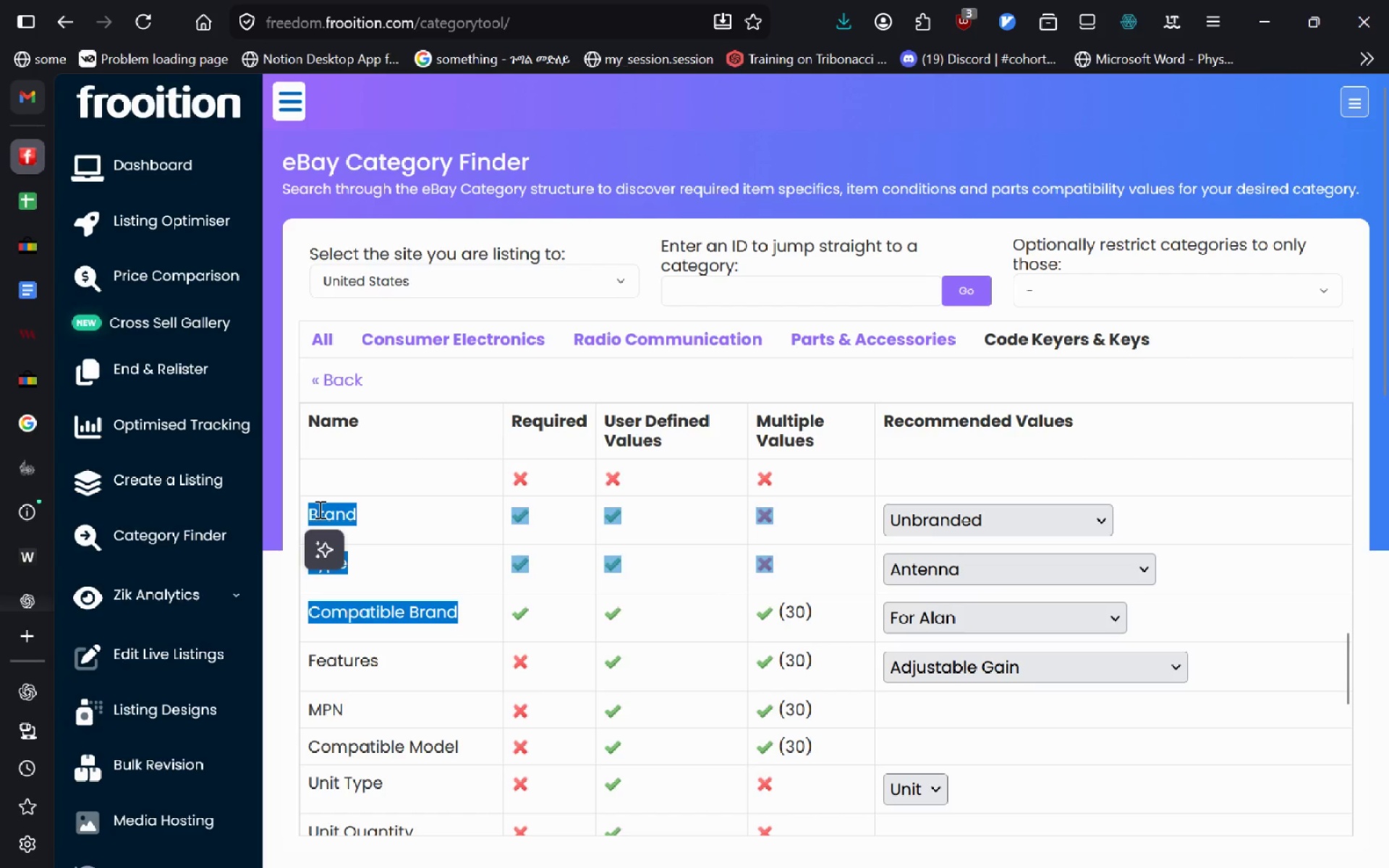 
right_click([318, 509])
 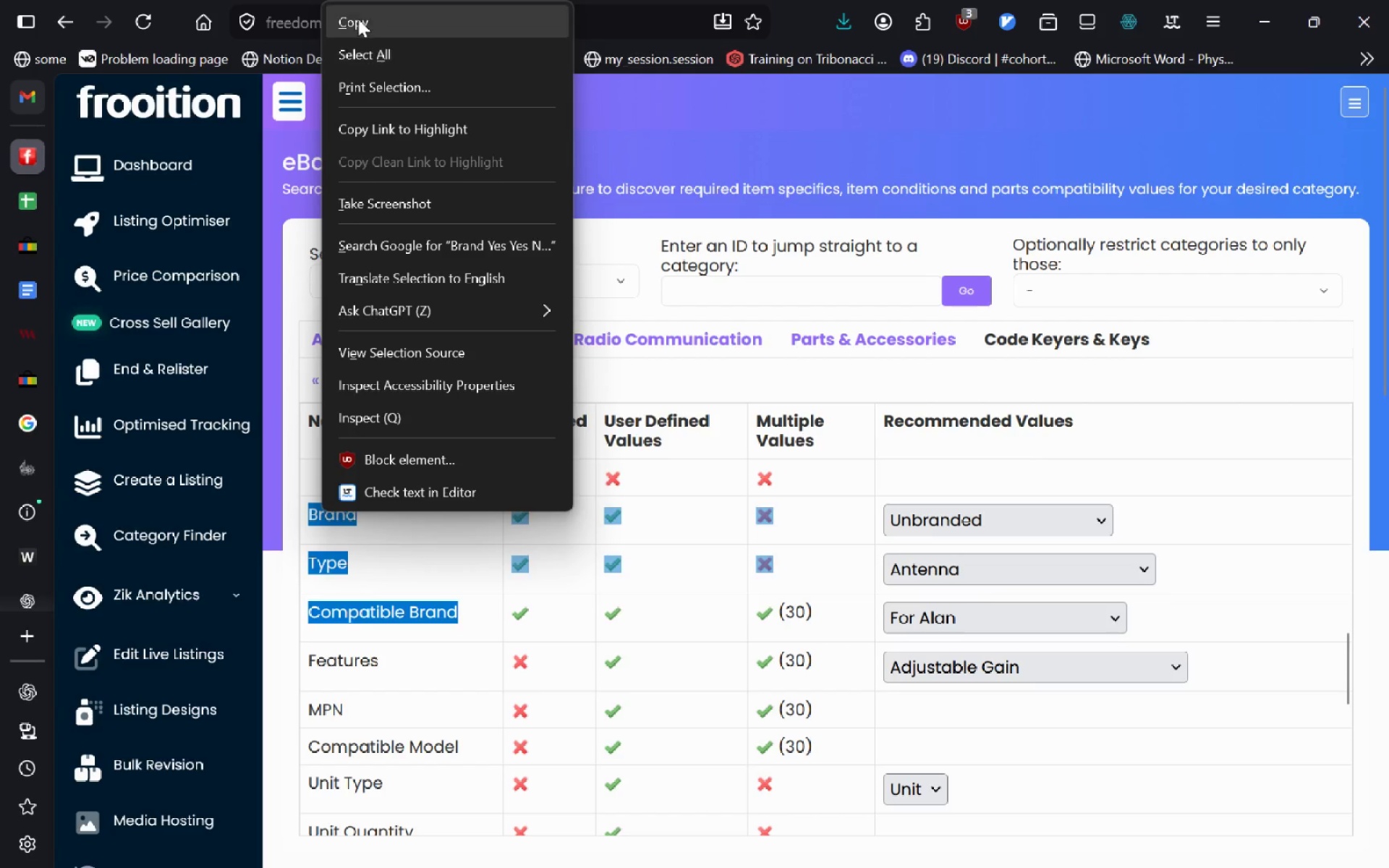 
left_click([359, 19])
 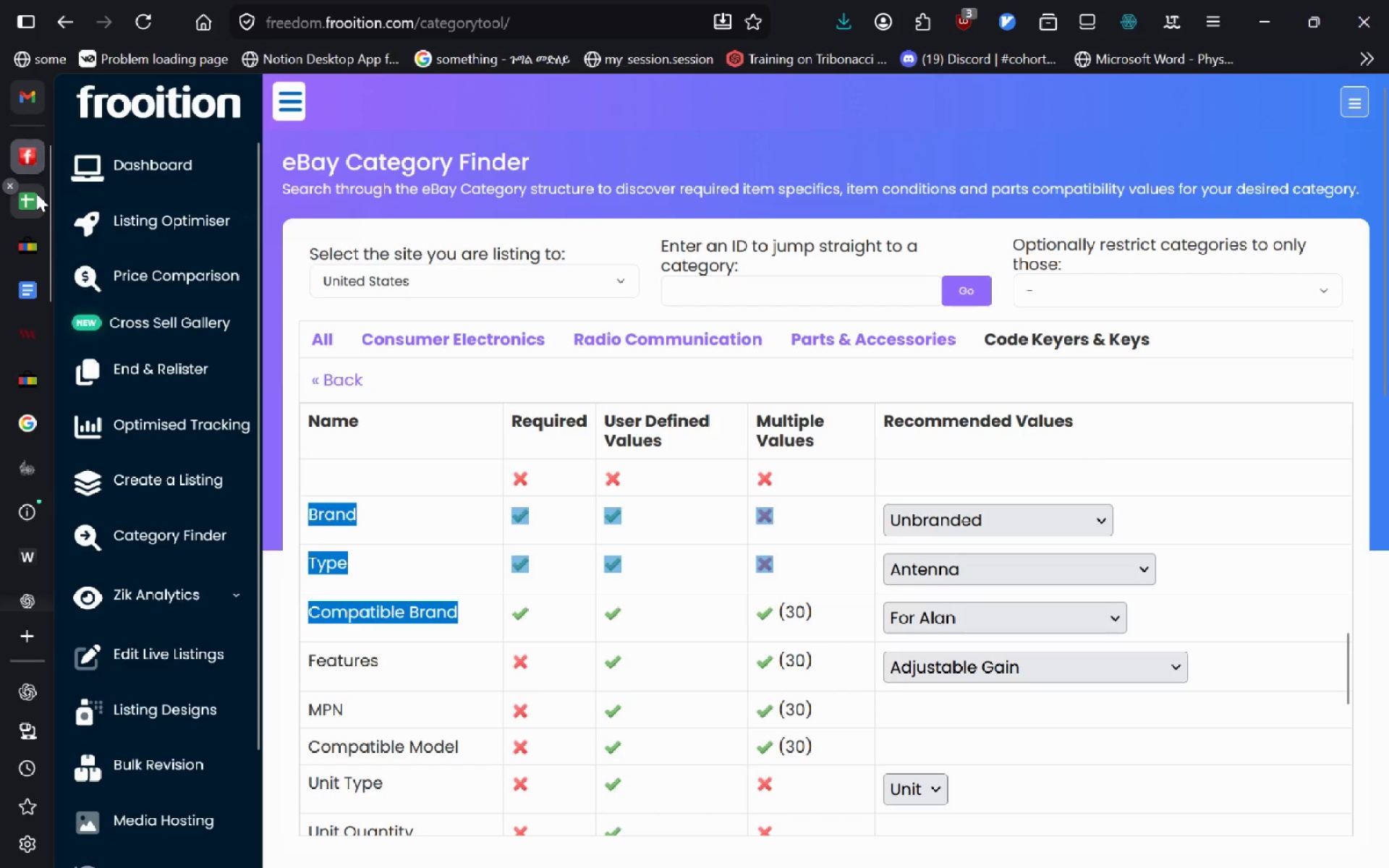 
left_click([35, 192])
 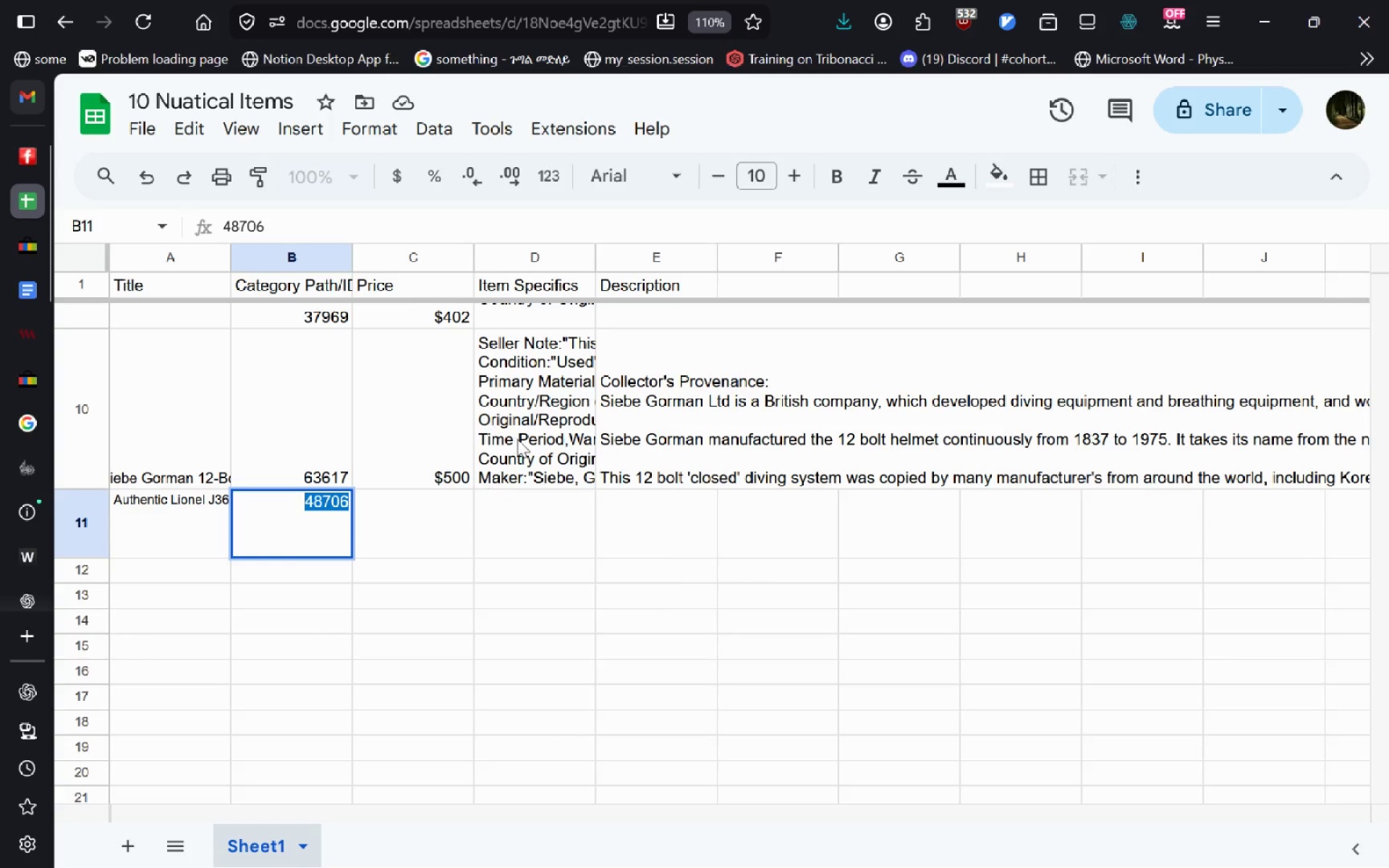 
double_click([522, 425])
 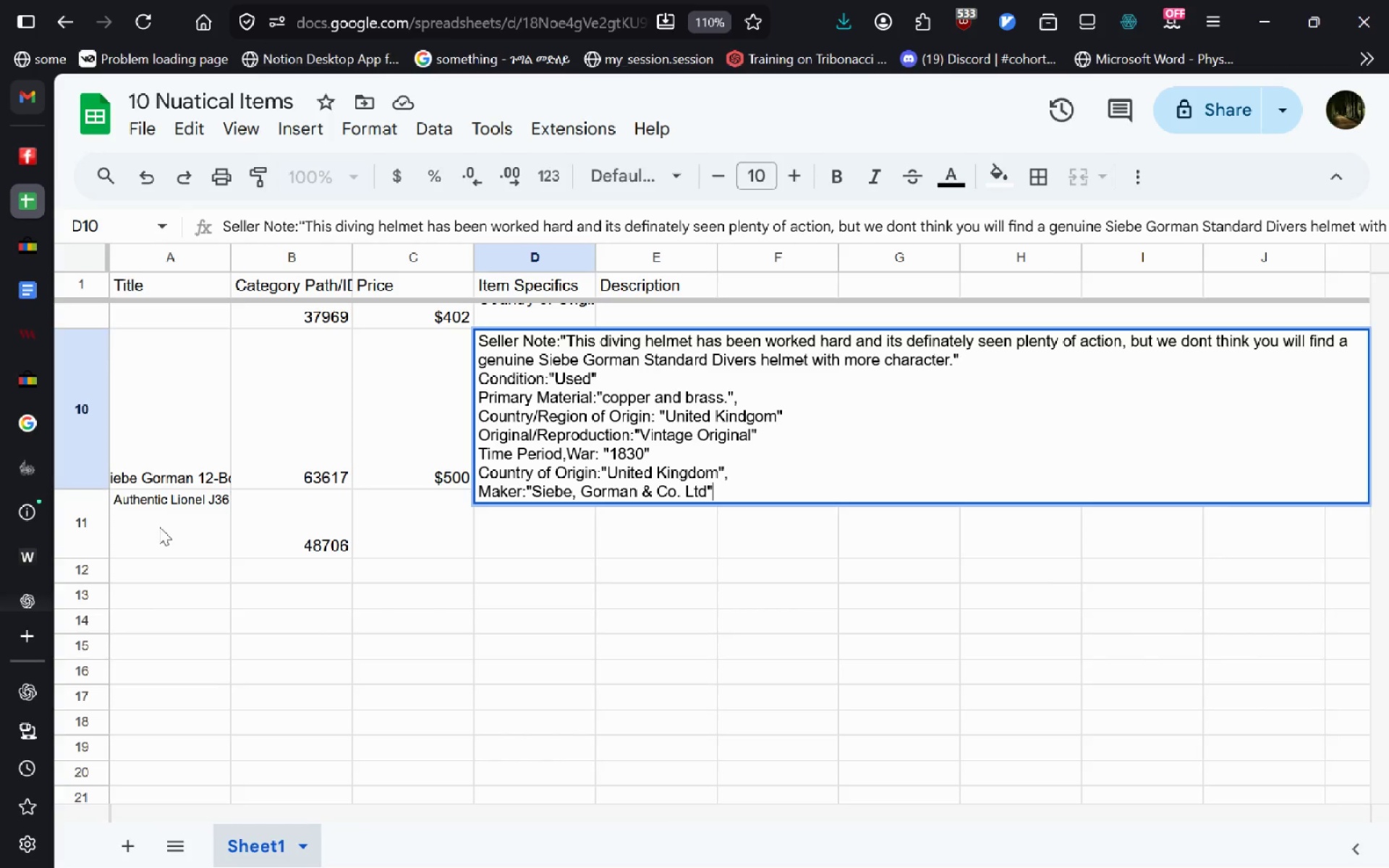 
wait(5.2)
 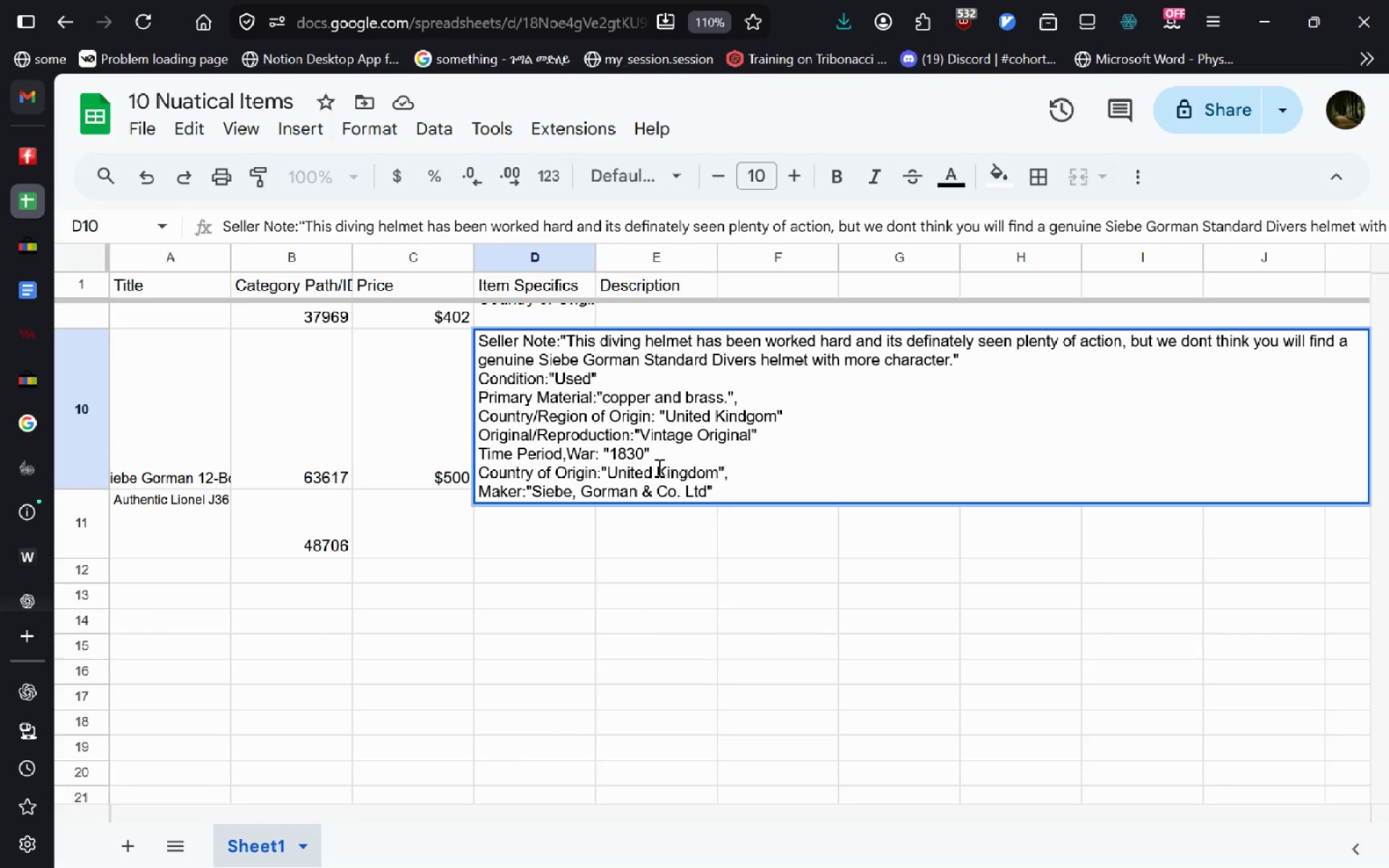 
double_click([179, 553])
 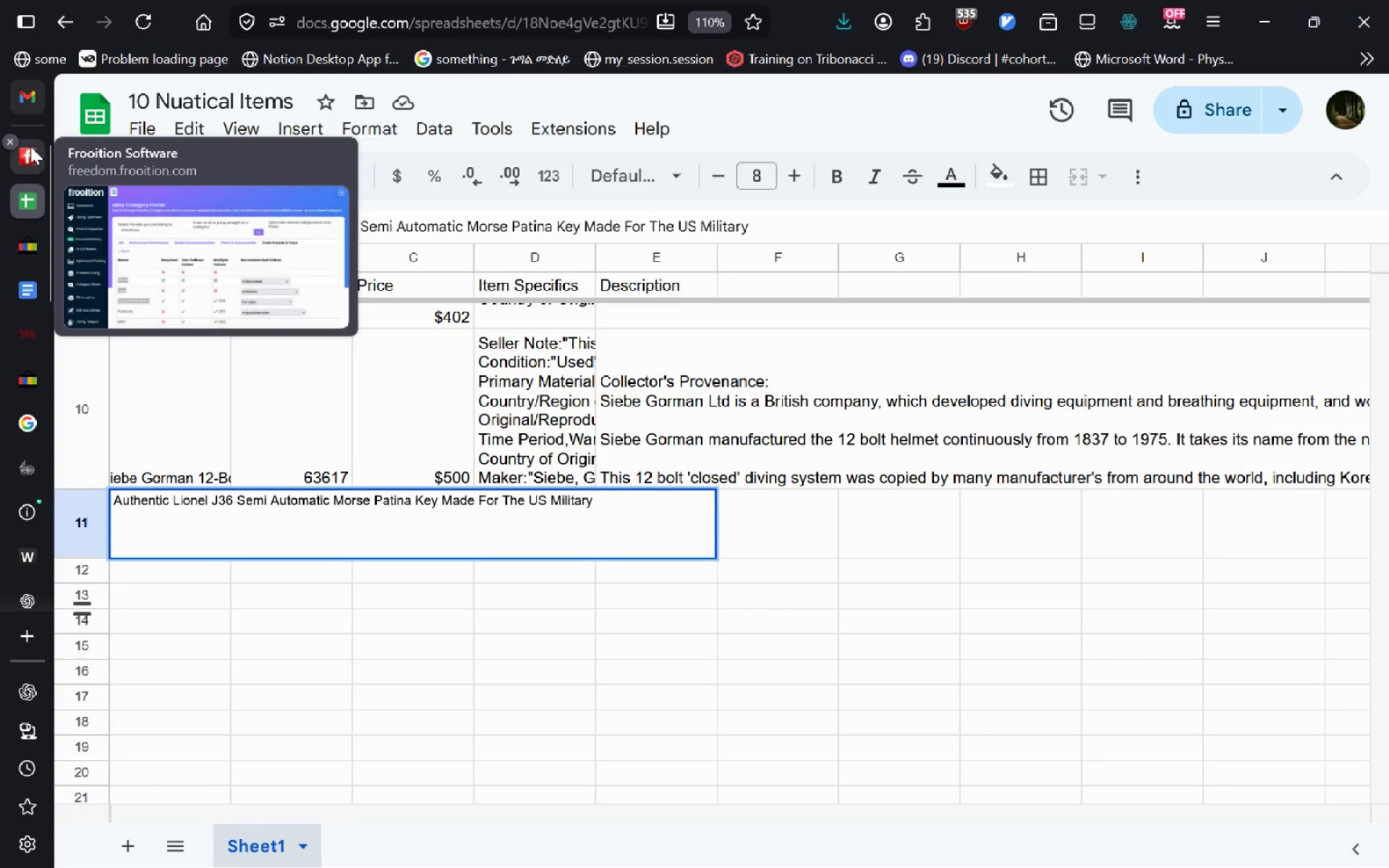 
wait(7.08)
 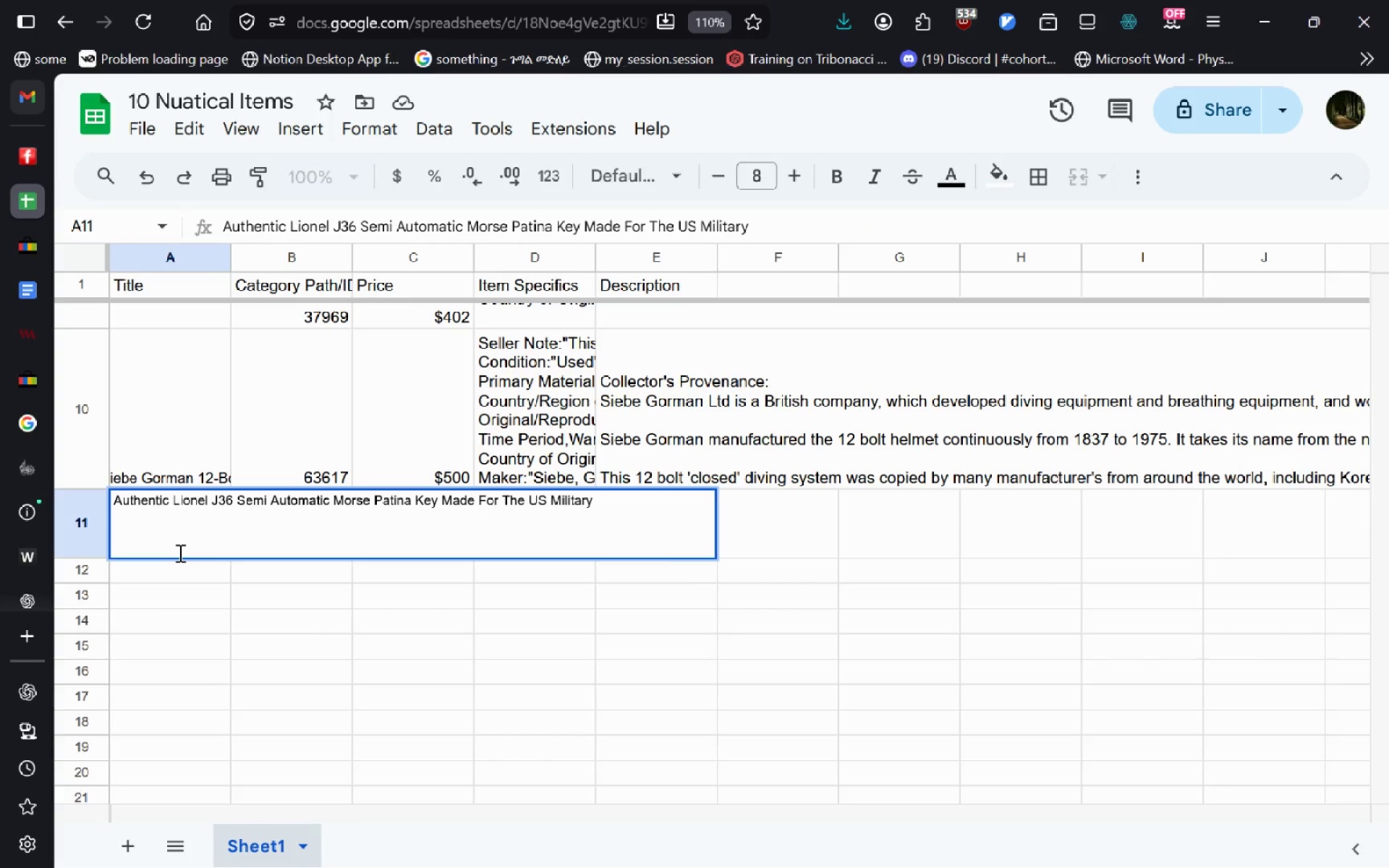 
left_click([24, 162])
 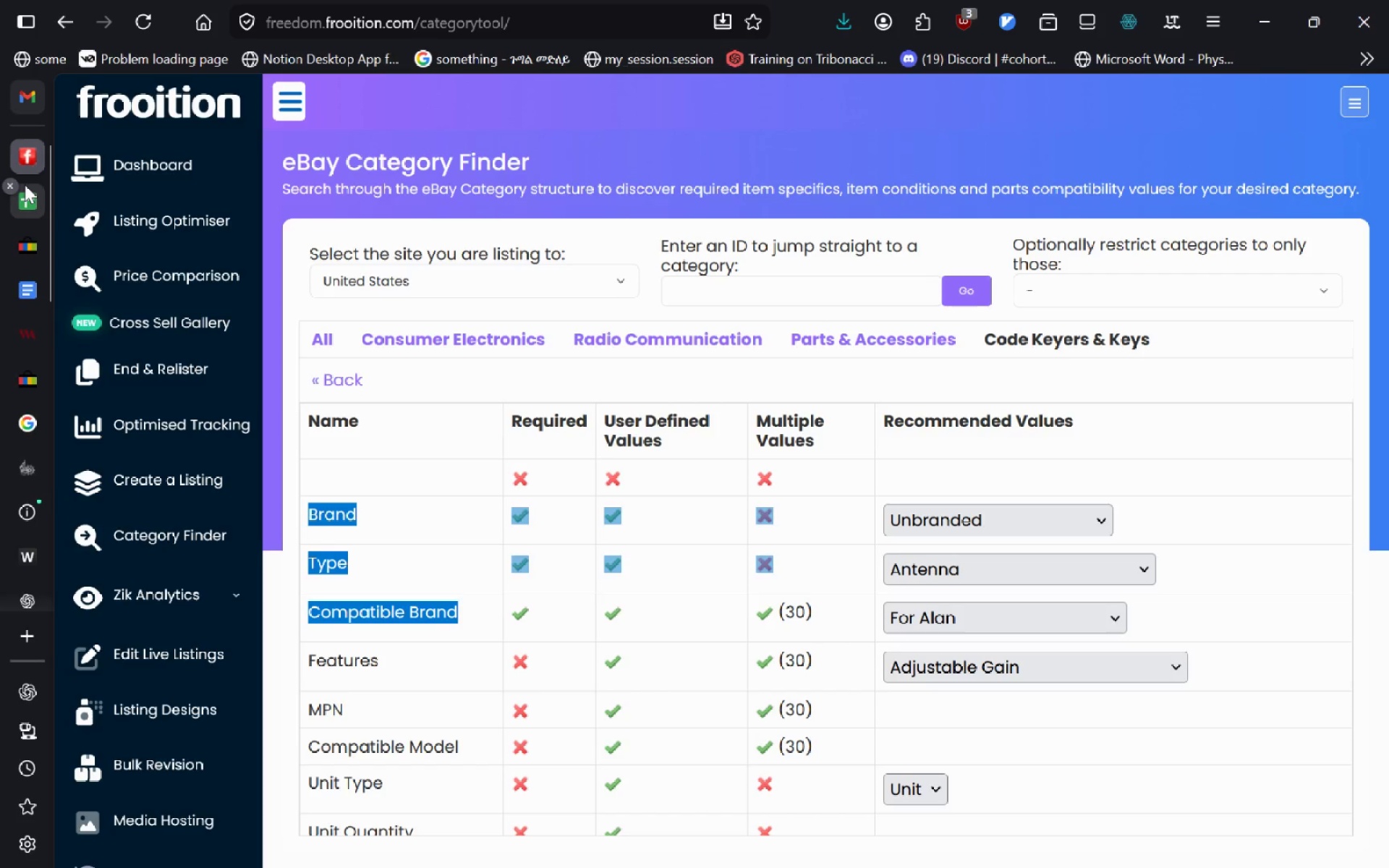 
hold_key(key=ControlLeft, duration=0.42)
 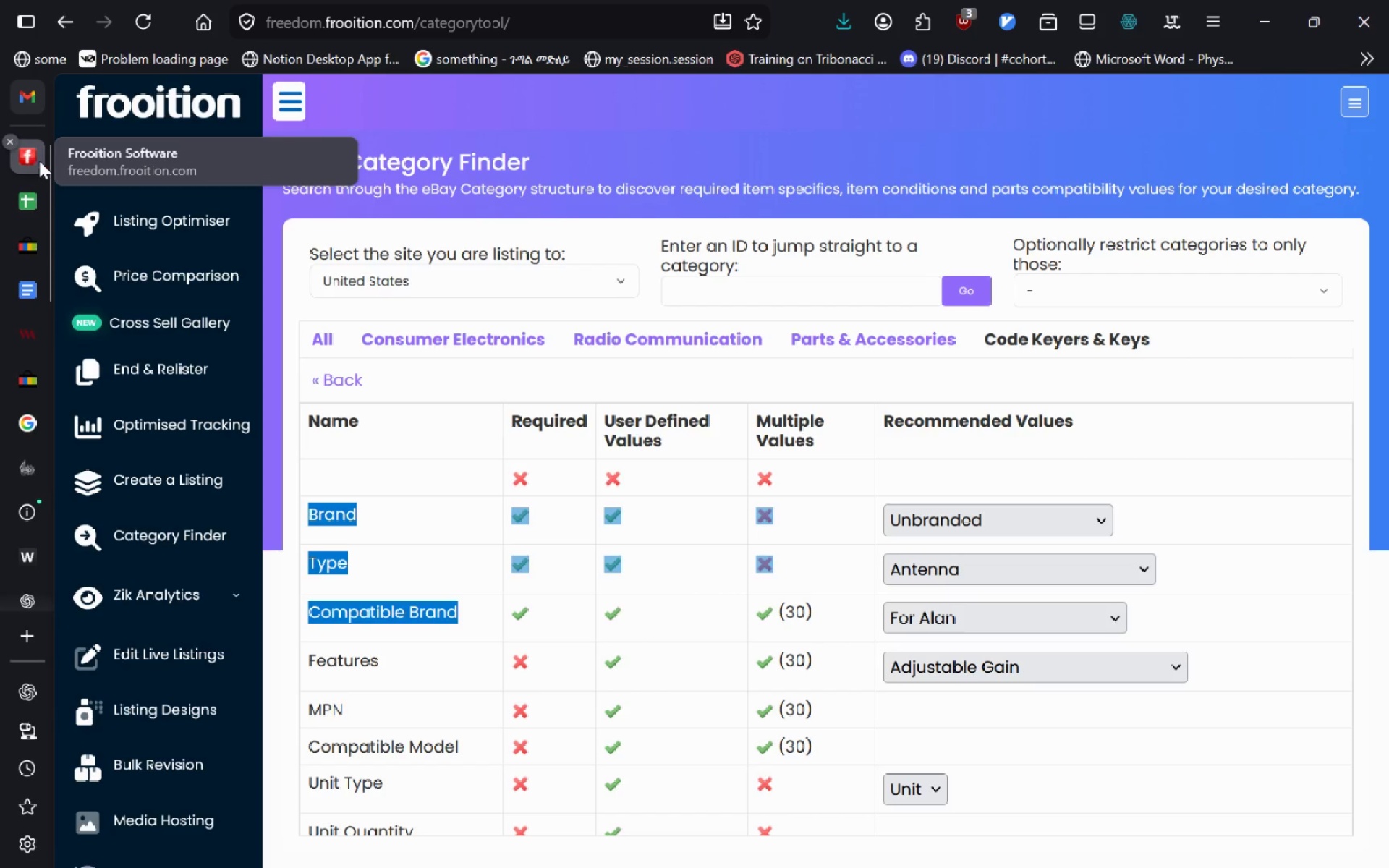 
left_click_drag(start_coordinate=[27, 156], to_coordinate=[337, 227])
 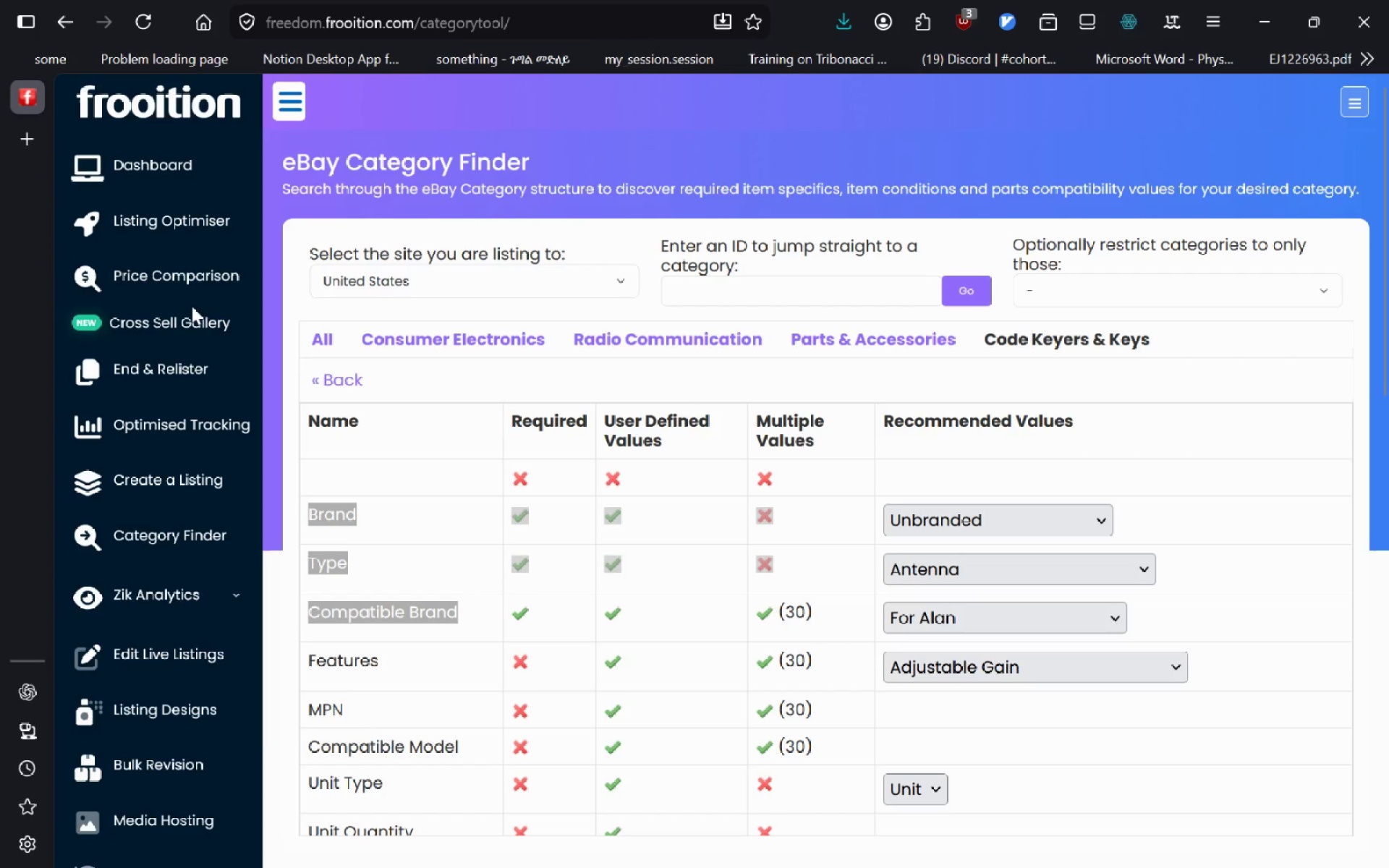 
key(Alt+AltLeft)
 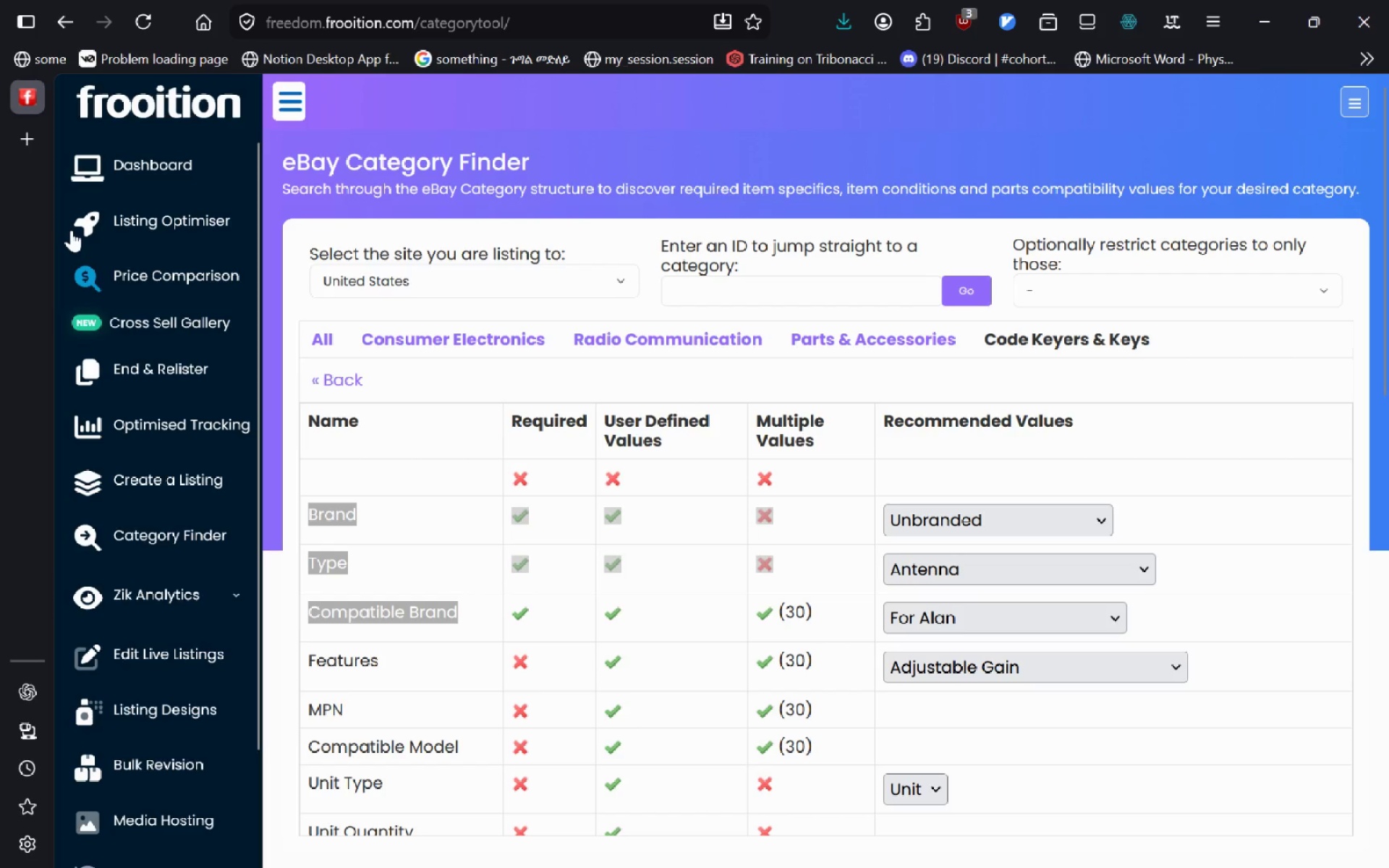 
key(Alt+Tab)
 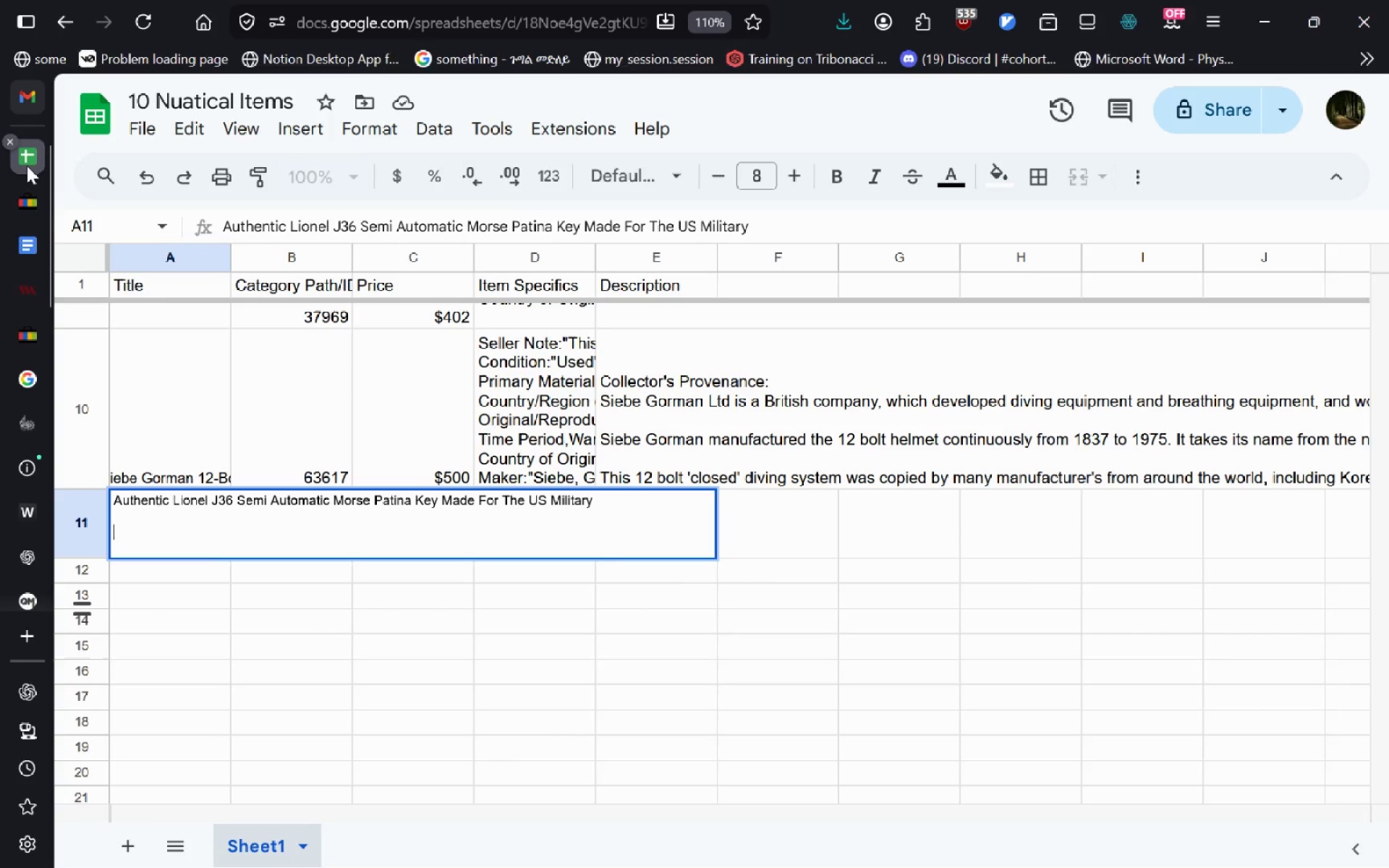 
left_click_drag(start_coordinate=[27, 164], to_coordinate=[22, 127])
 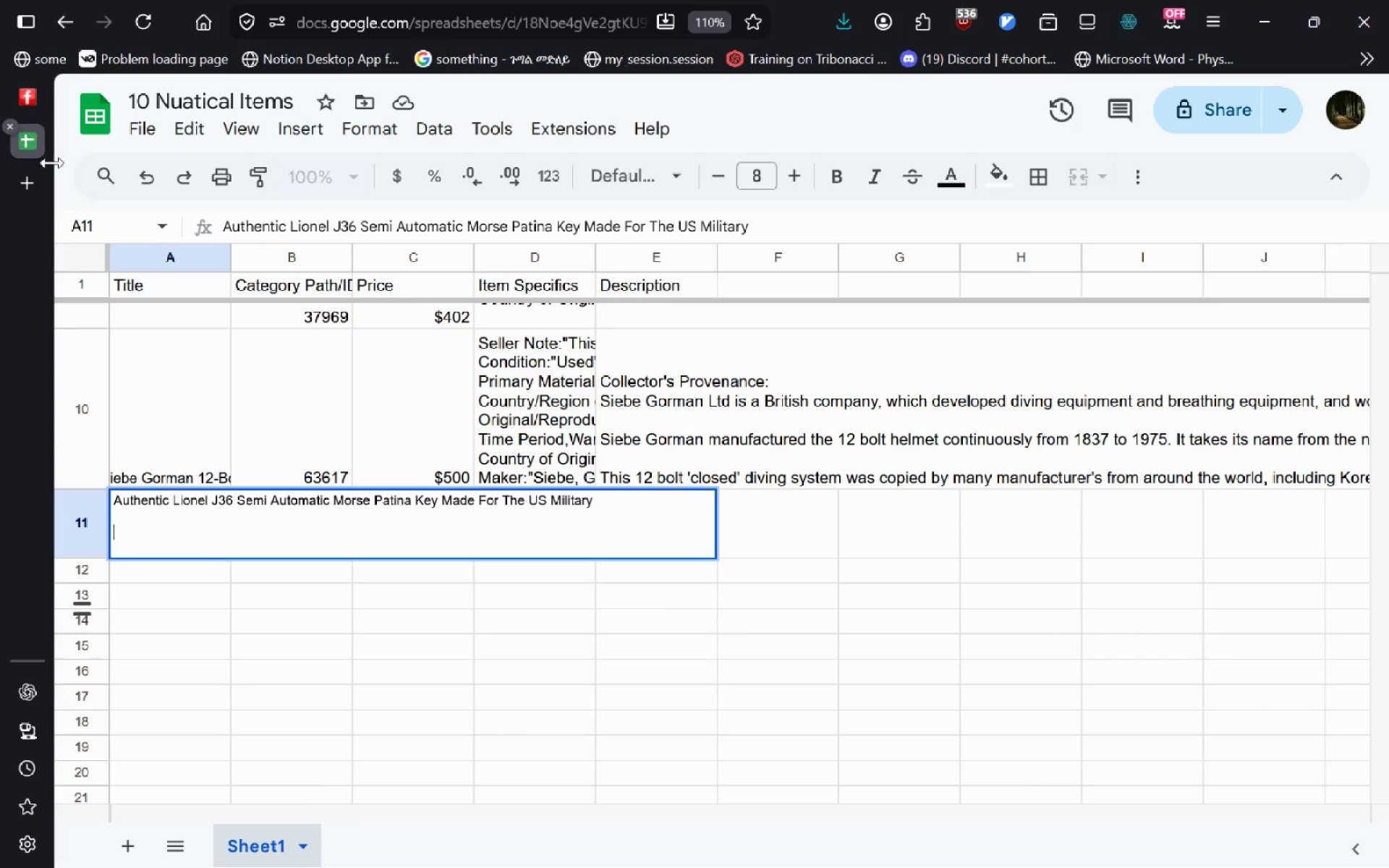 
key(Alt+AltLeft)
 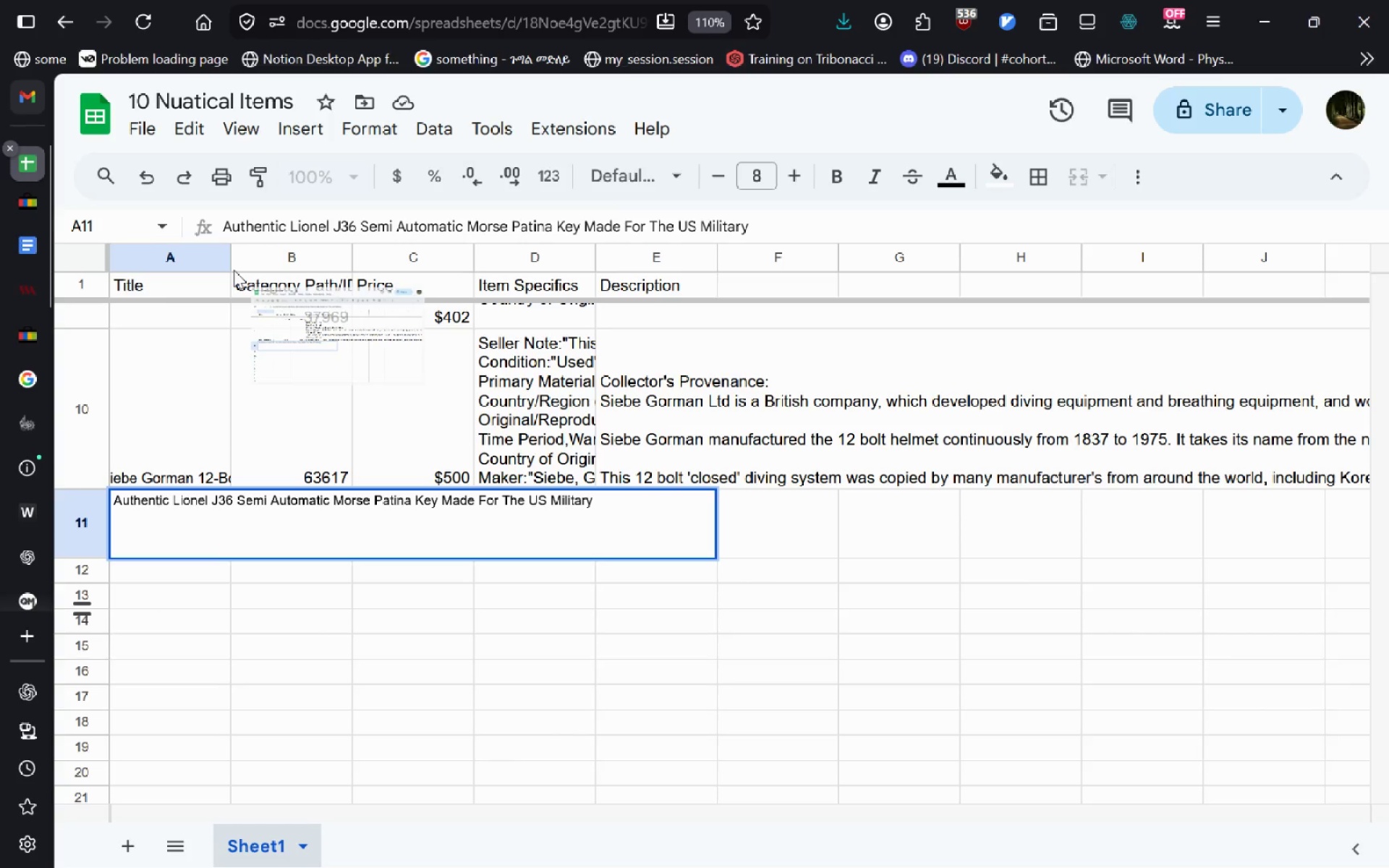 
key(Alt+Tab)
 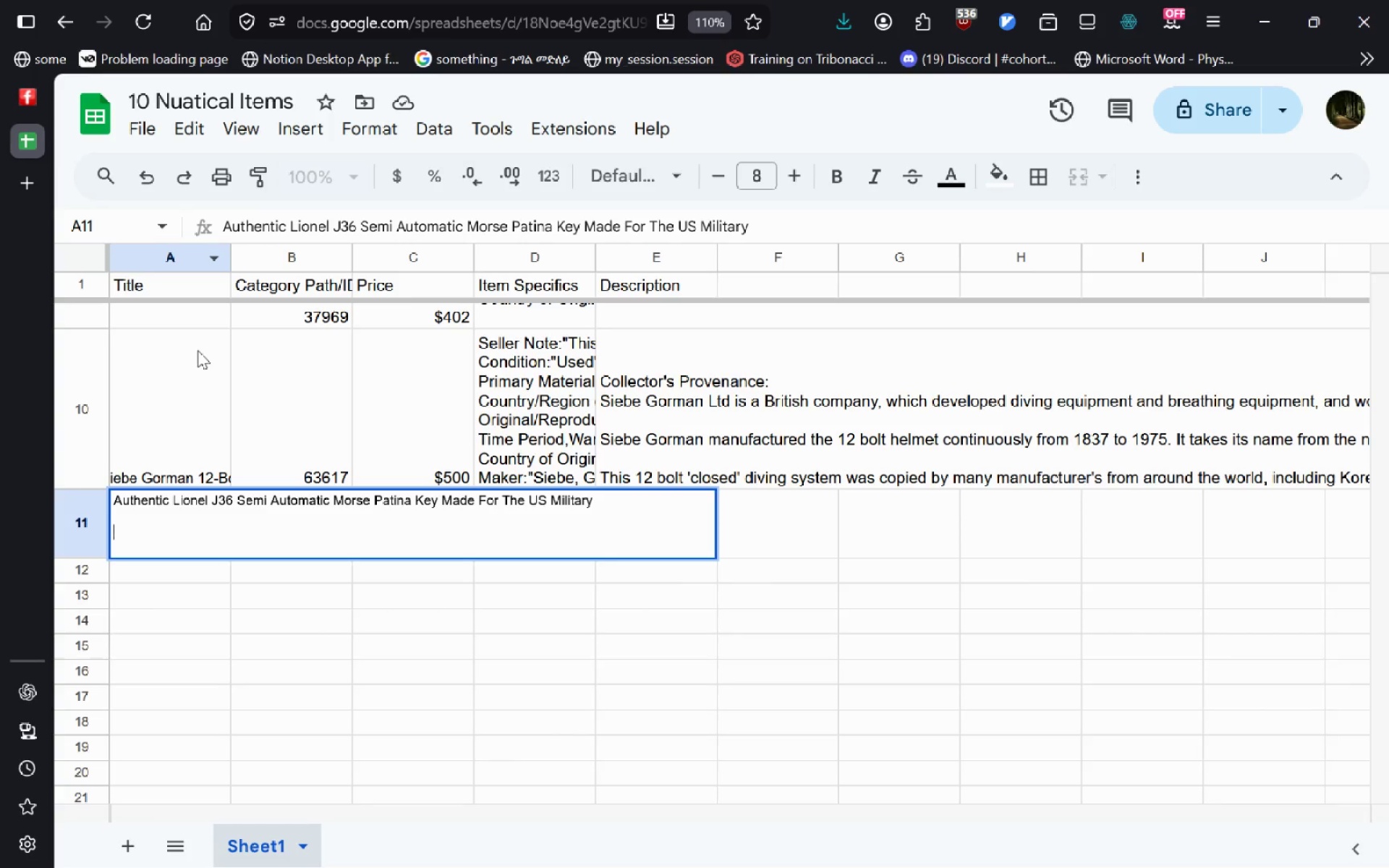 
left_click([263, 580])
 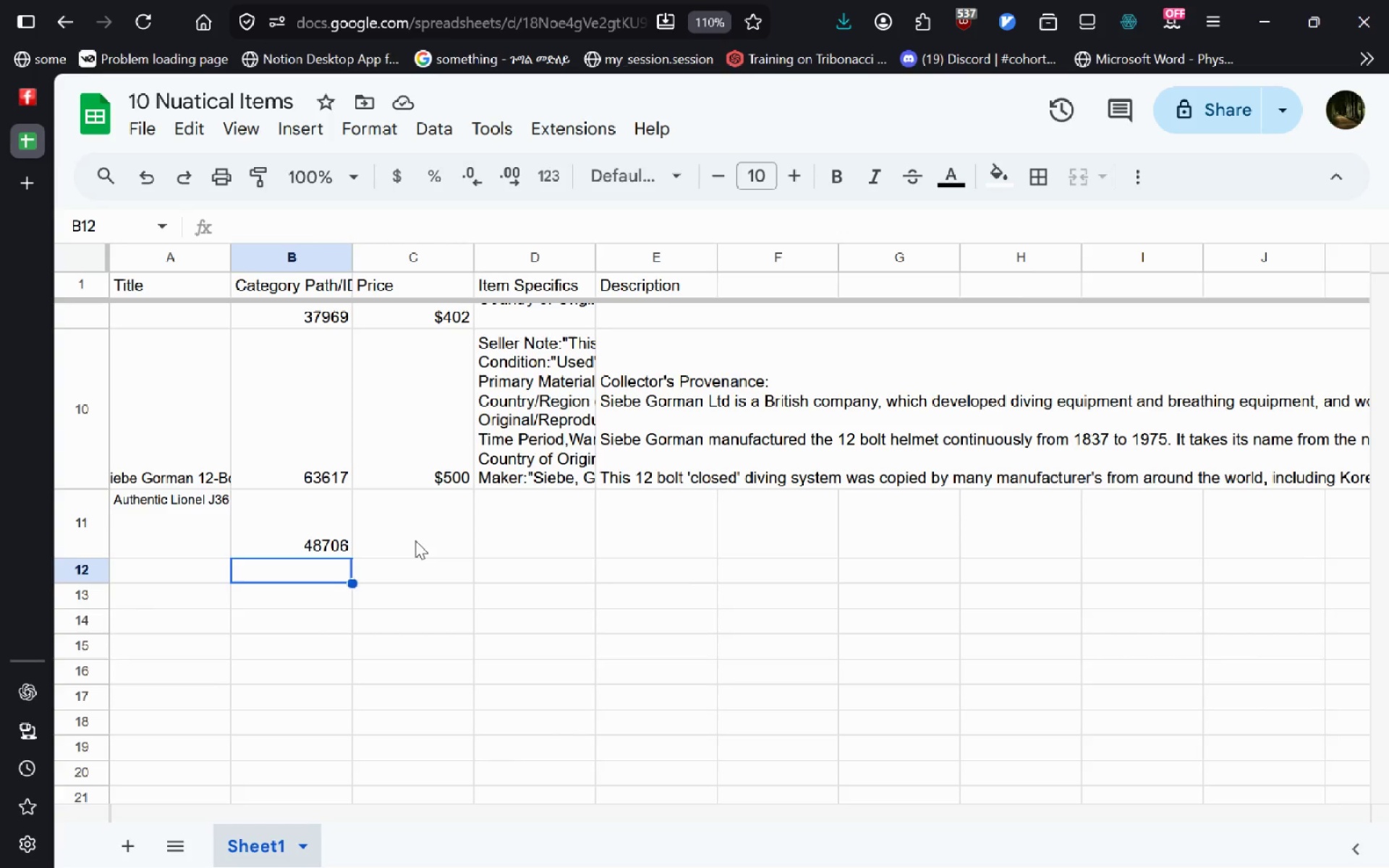 
key(Alt+AltLeft)
 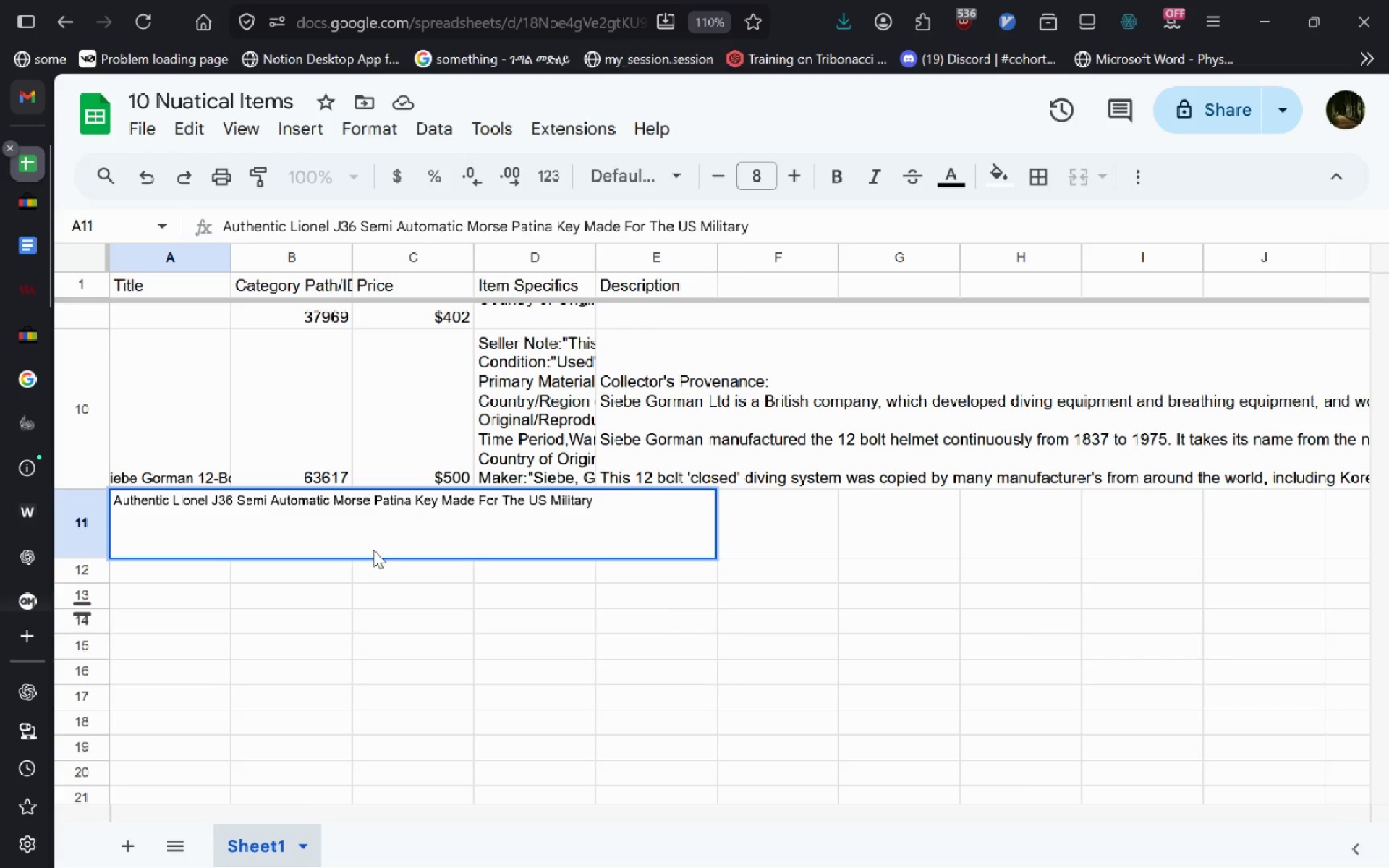 
key(Alt+Tab)
 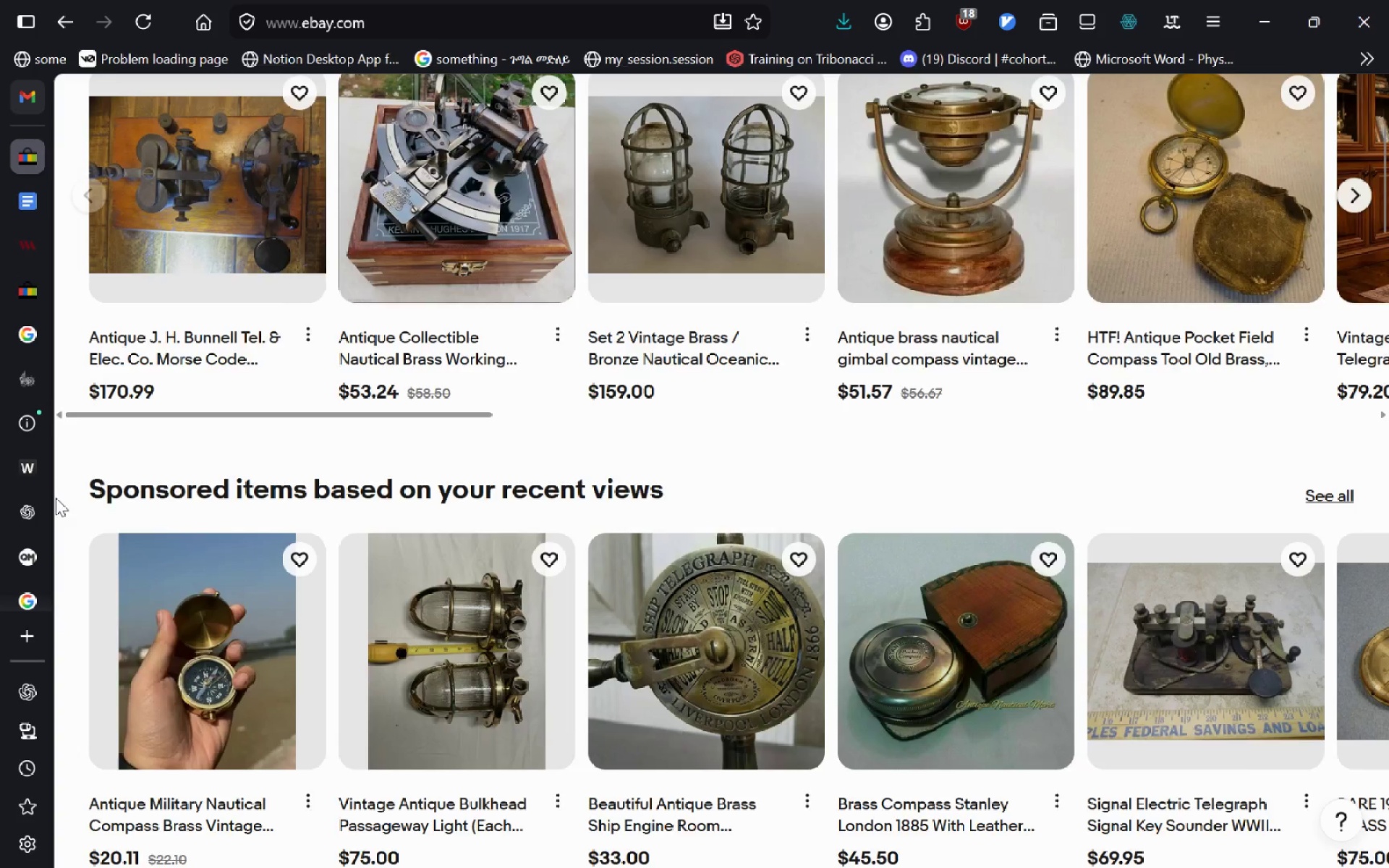 
mouse_move([30, 520])
 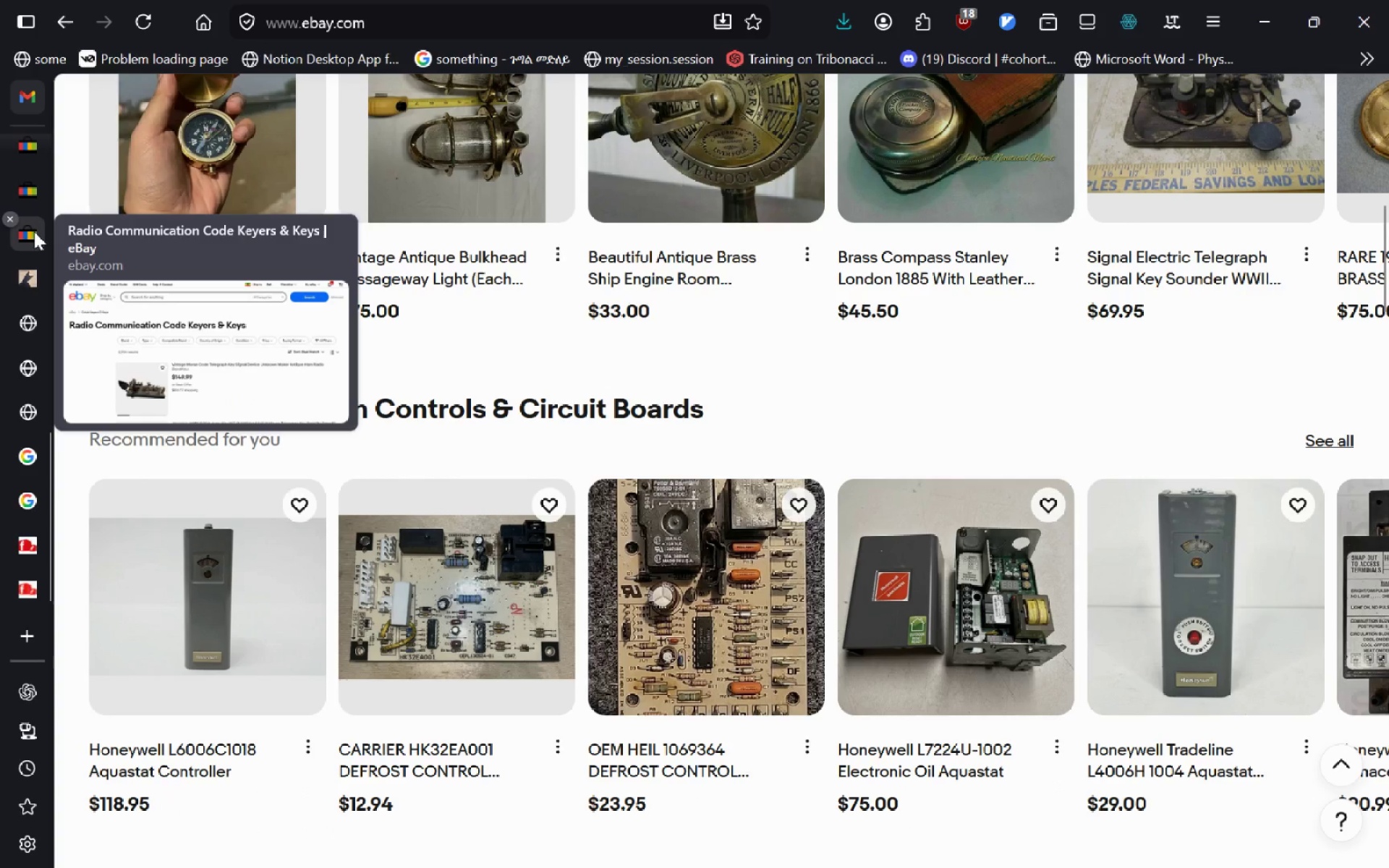 
left_click([34, 231])
 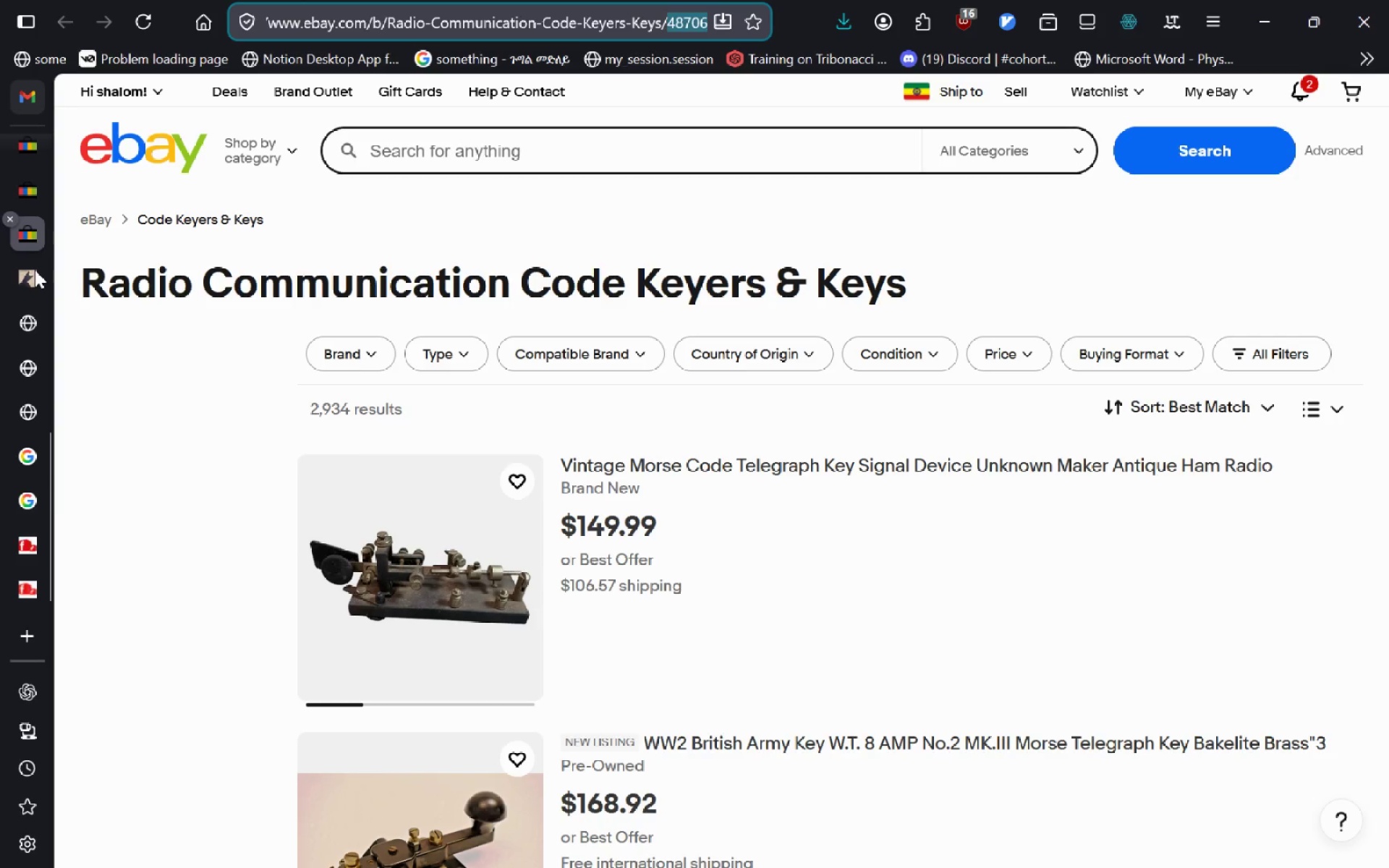 
left_click([30, 289])
 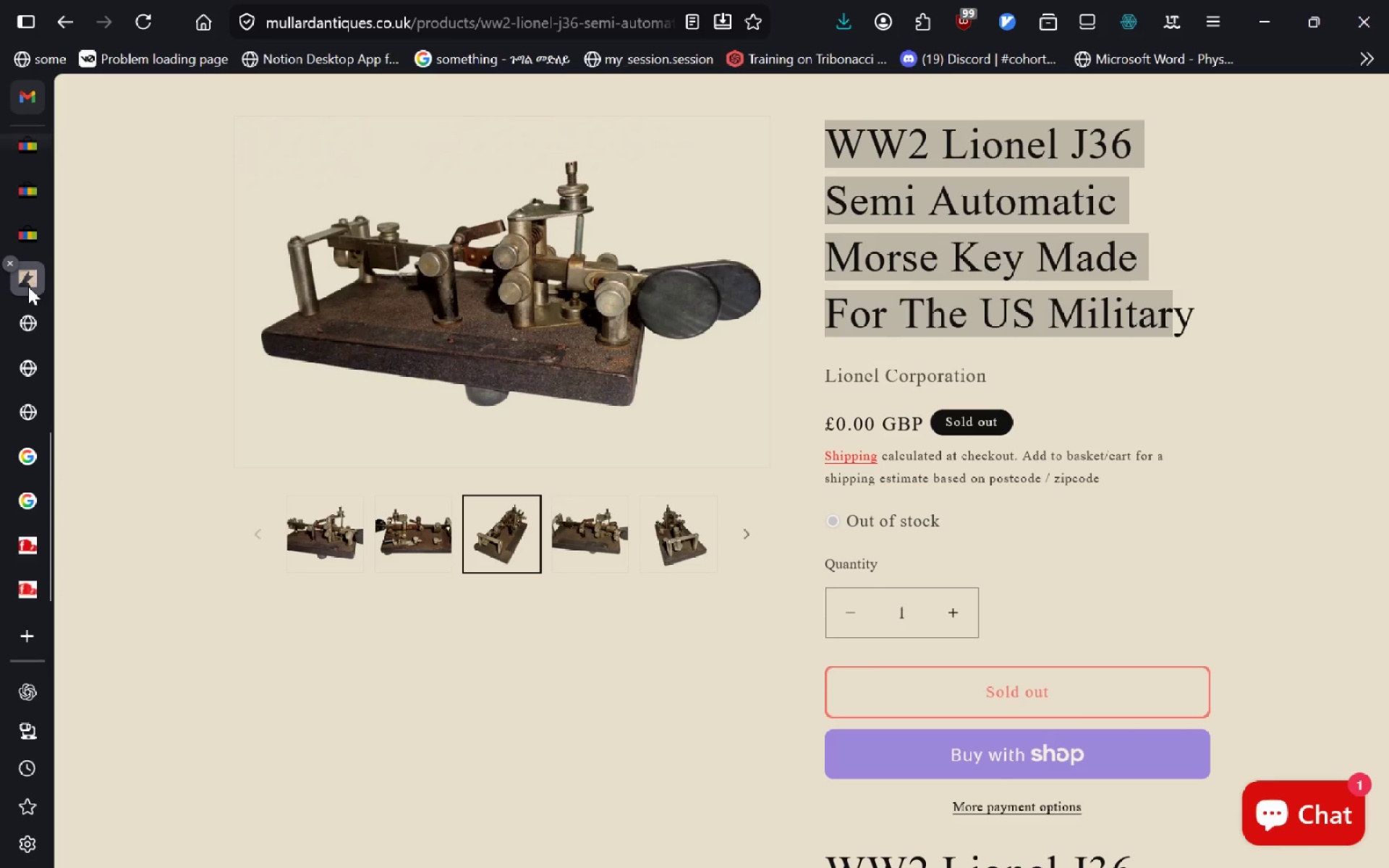 
left_click_drag(start_coordinate=[28, 286], to_coordinate=[16, 163])
 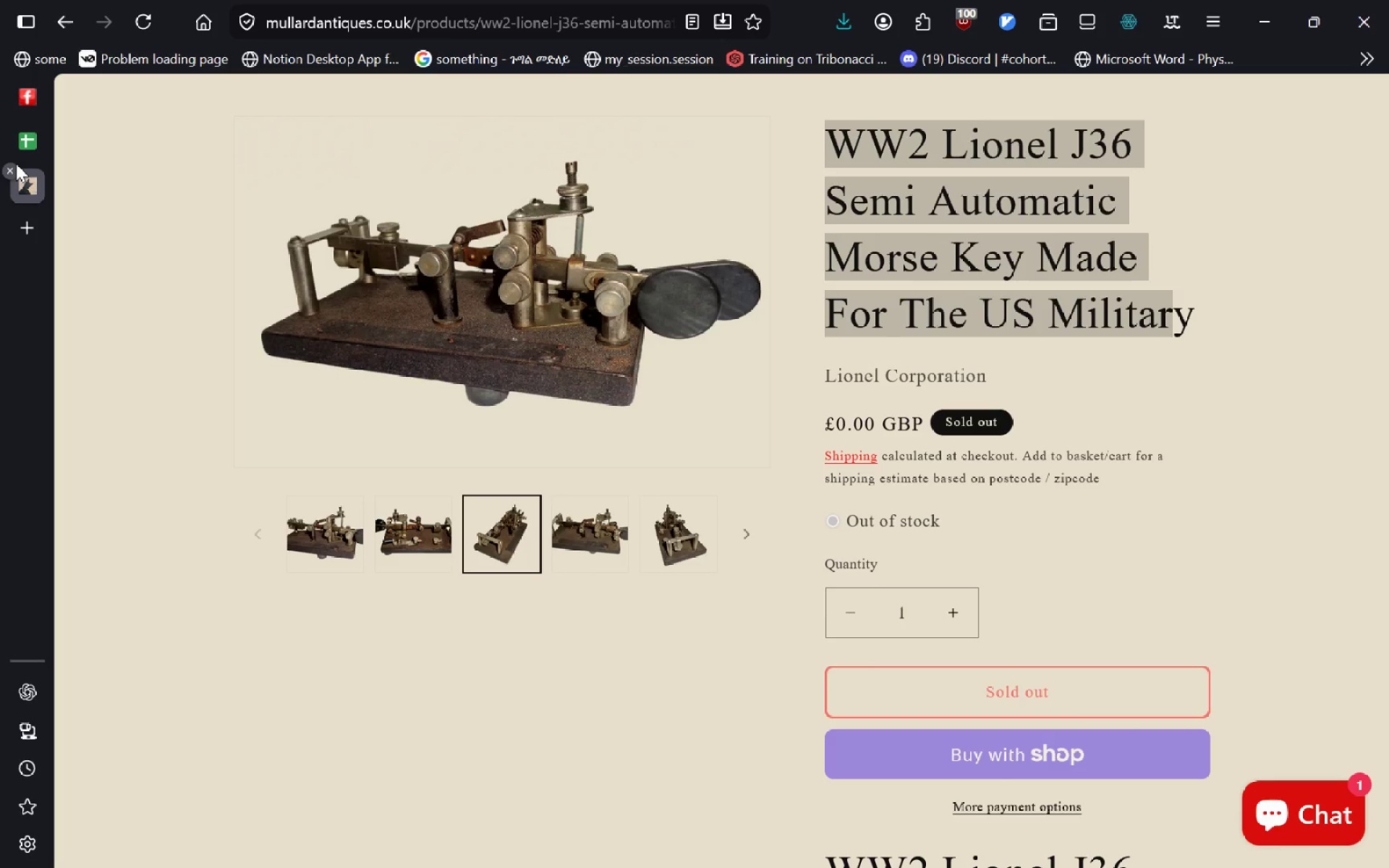 
key(Alt+AltLeft)
 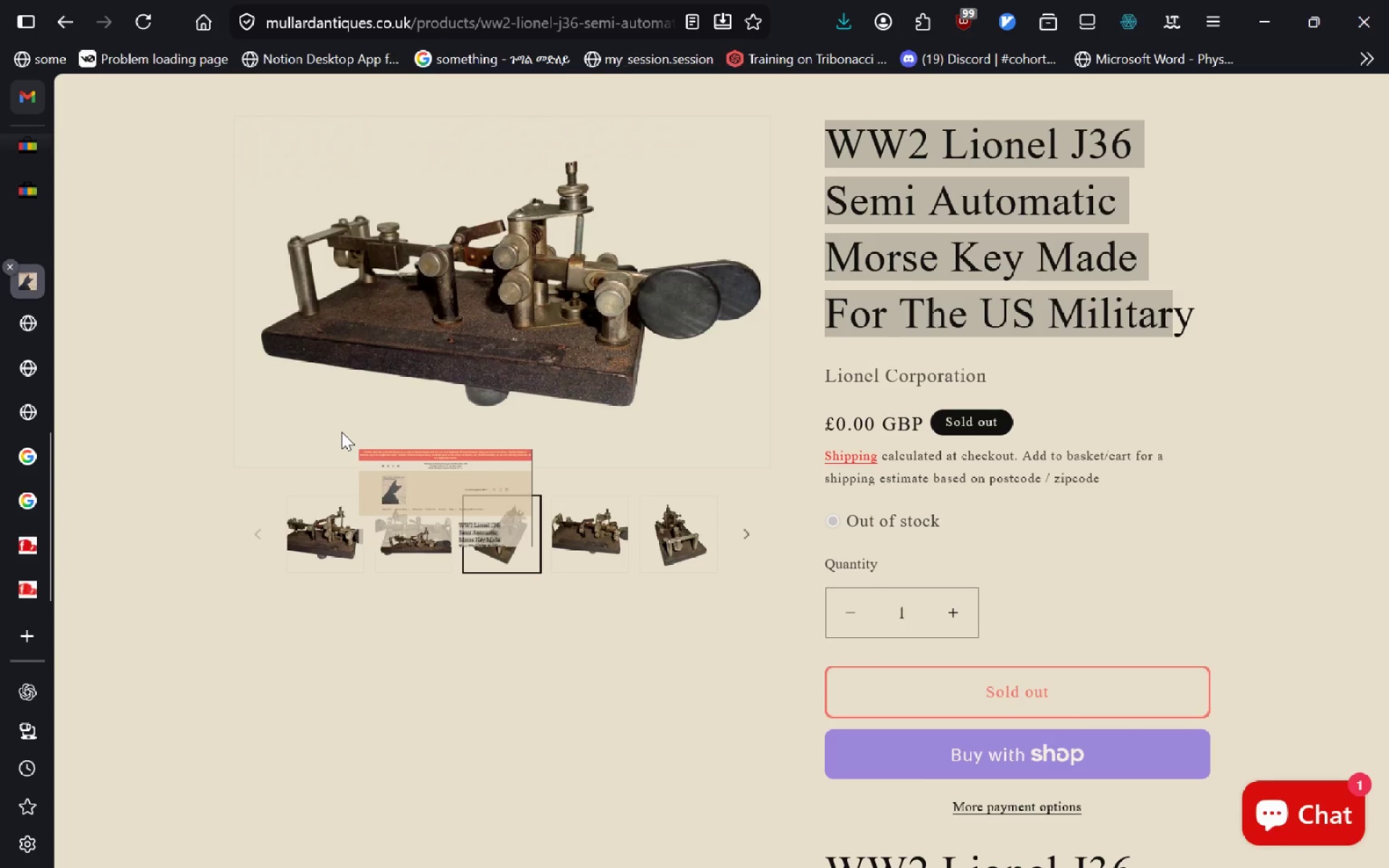 
key(Alt+Tab)
 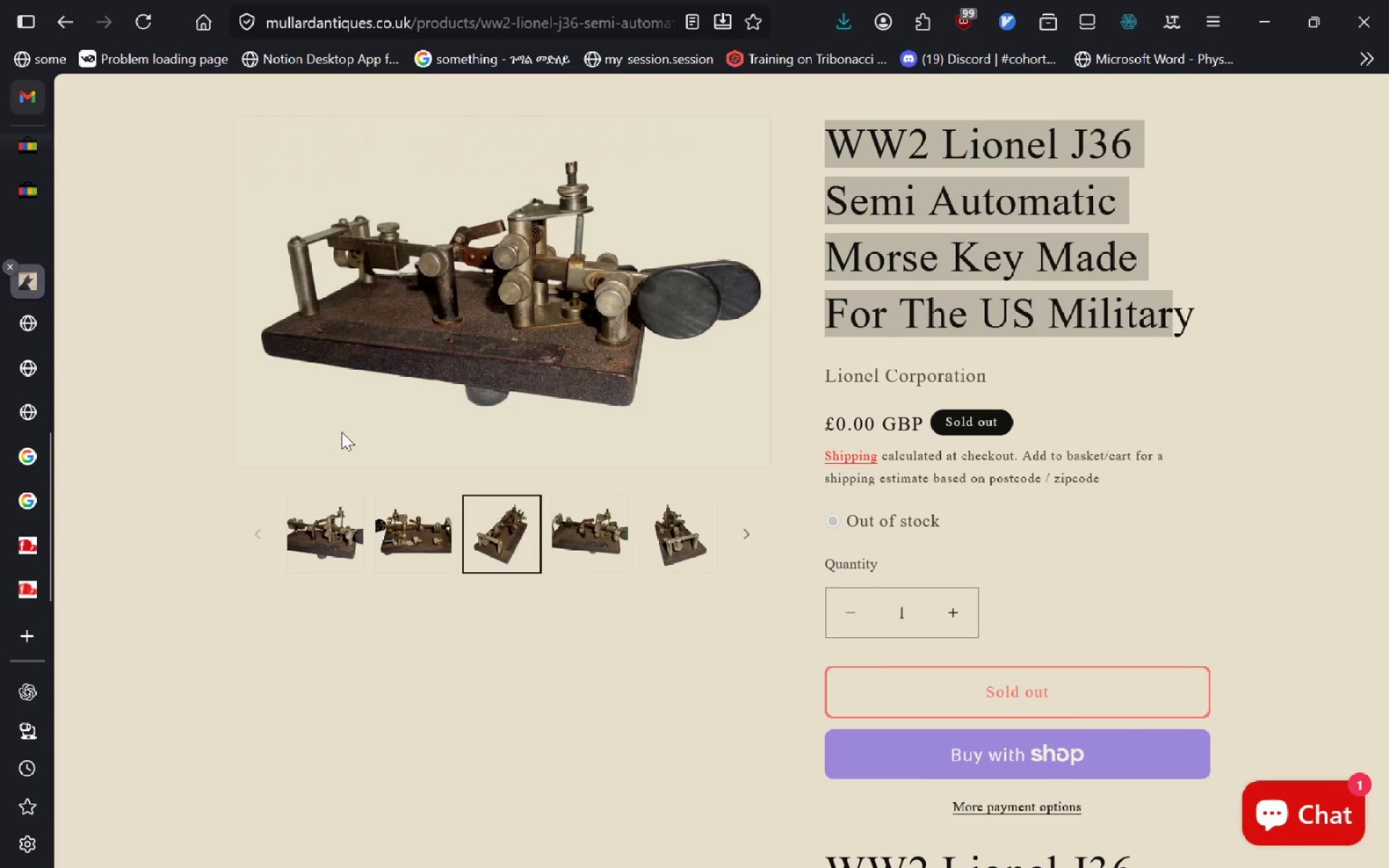 
key(Alt+Tab)
 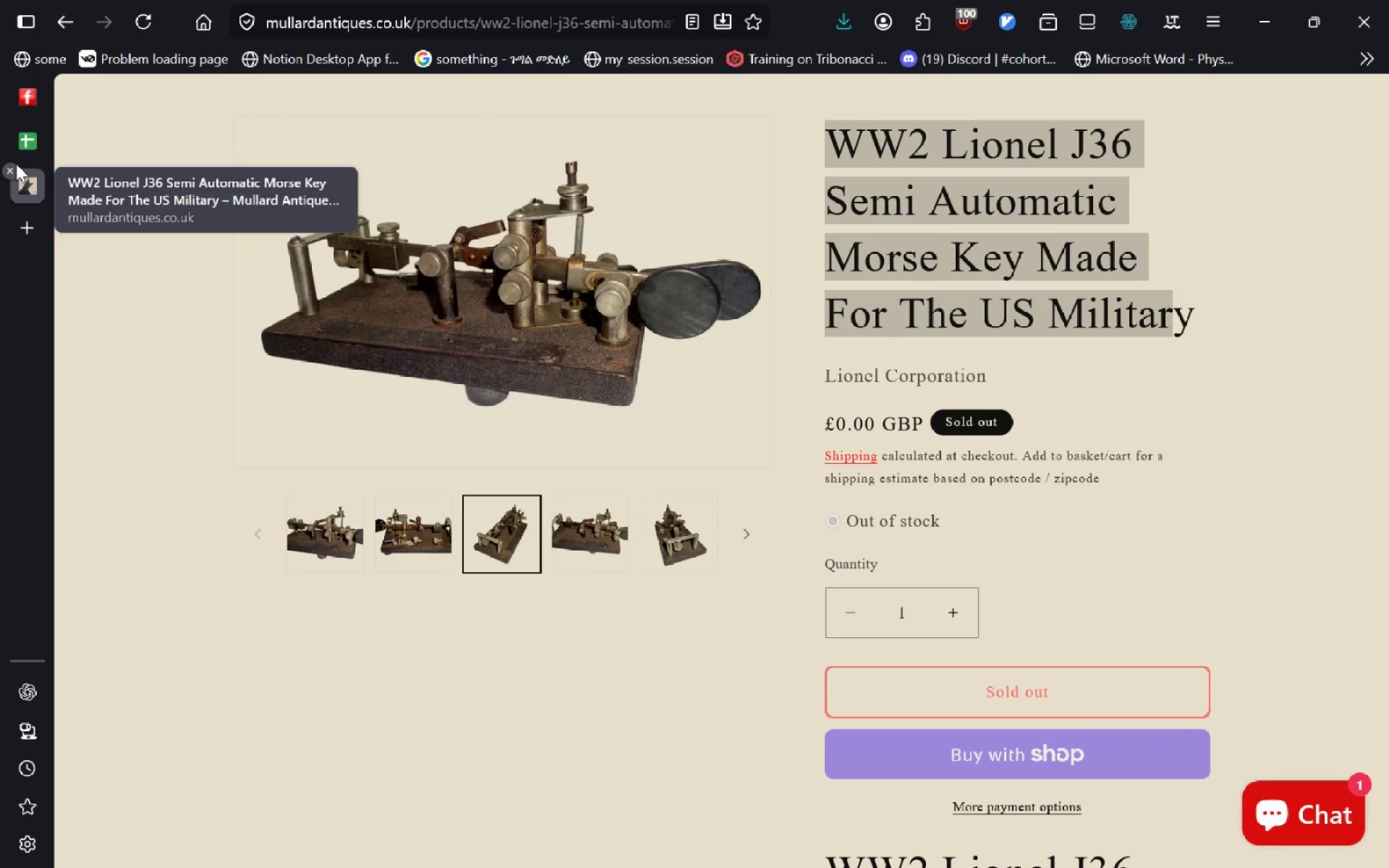 
wait(6.14)
 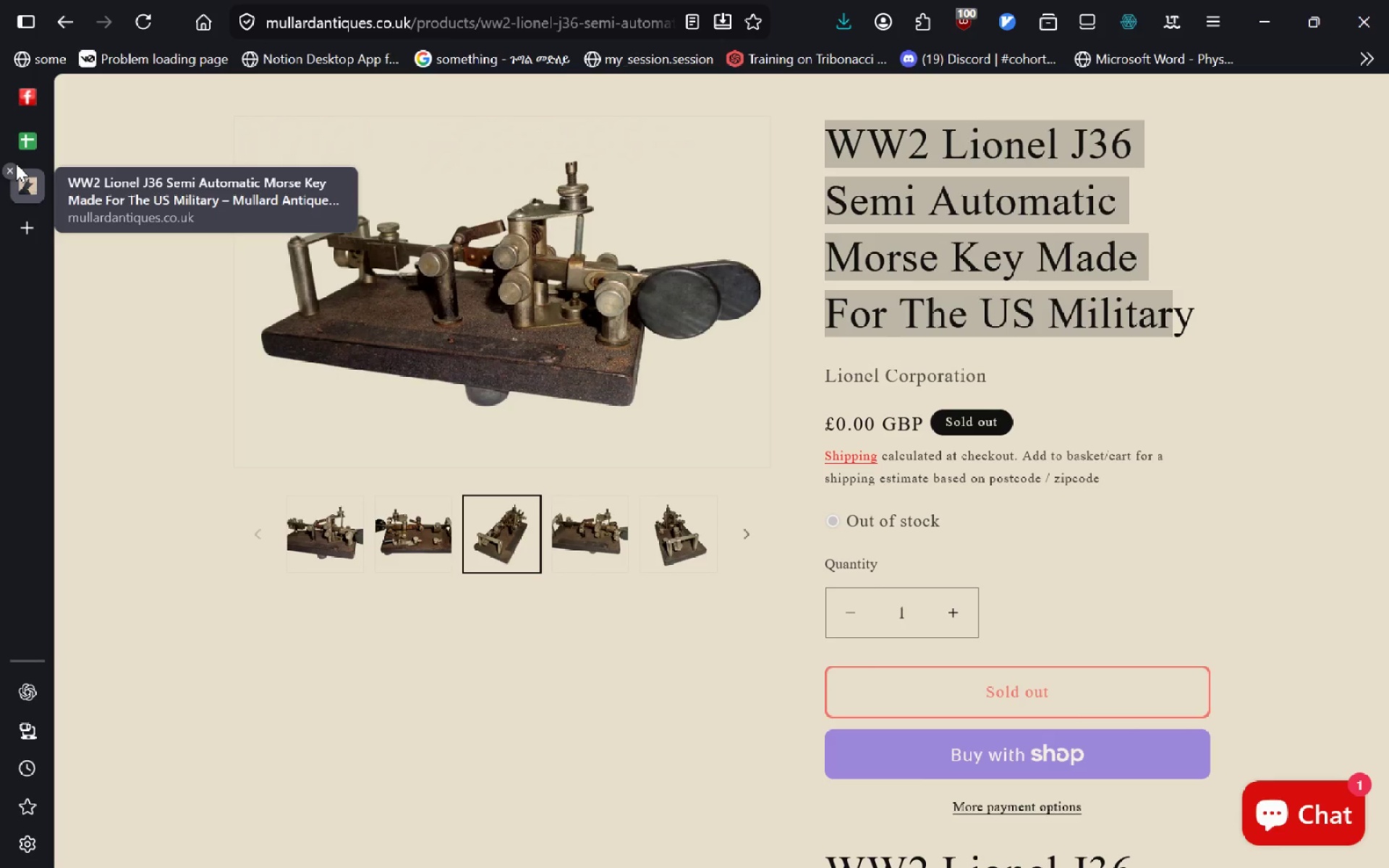 
left_click([862, 848])